 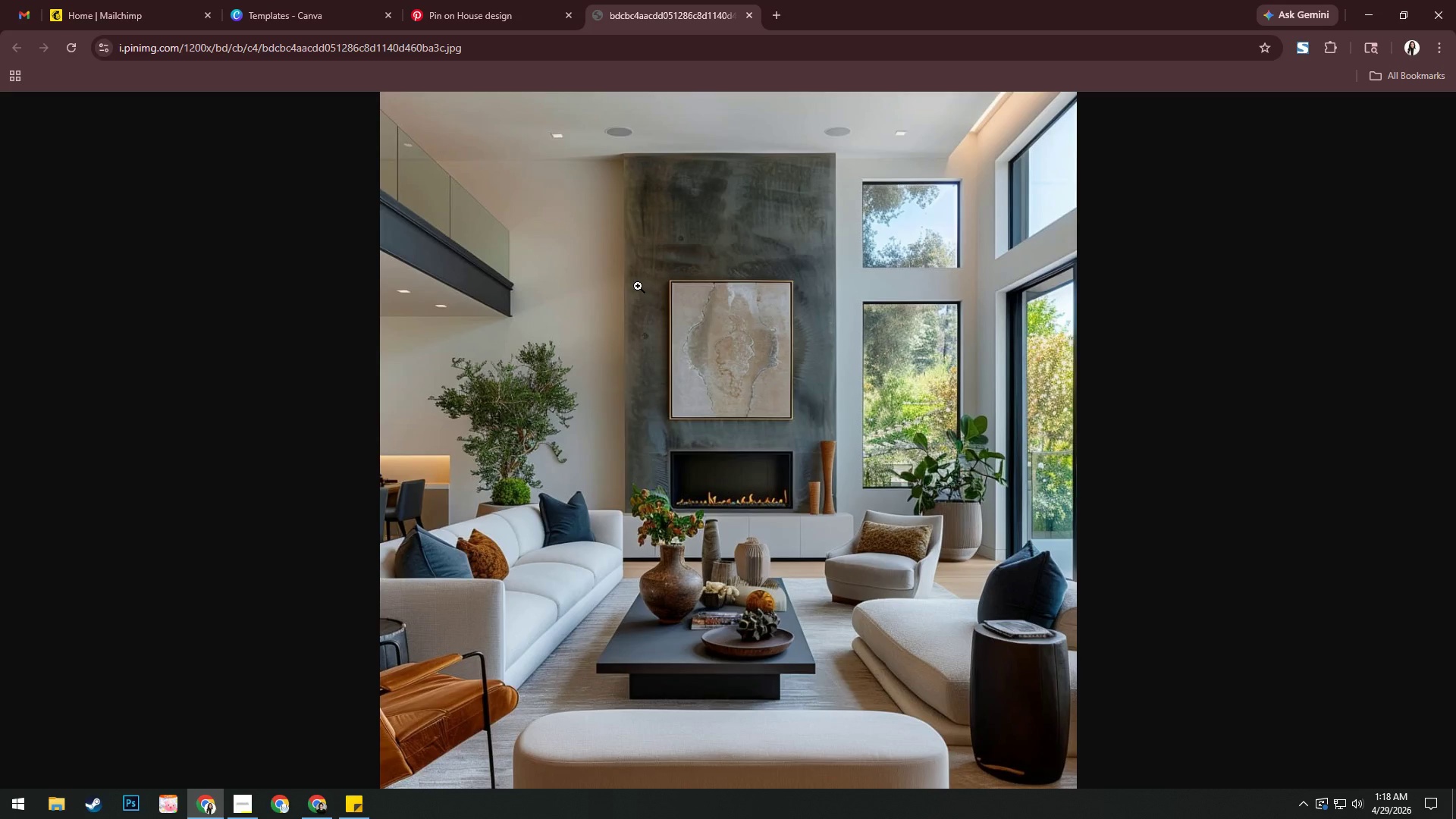 
left_click([674, 324])
 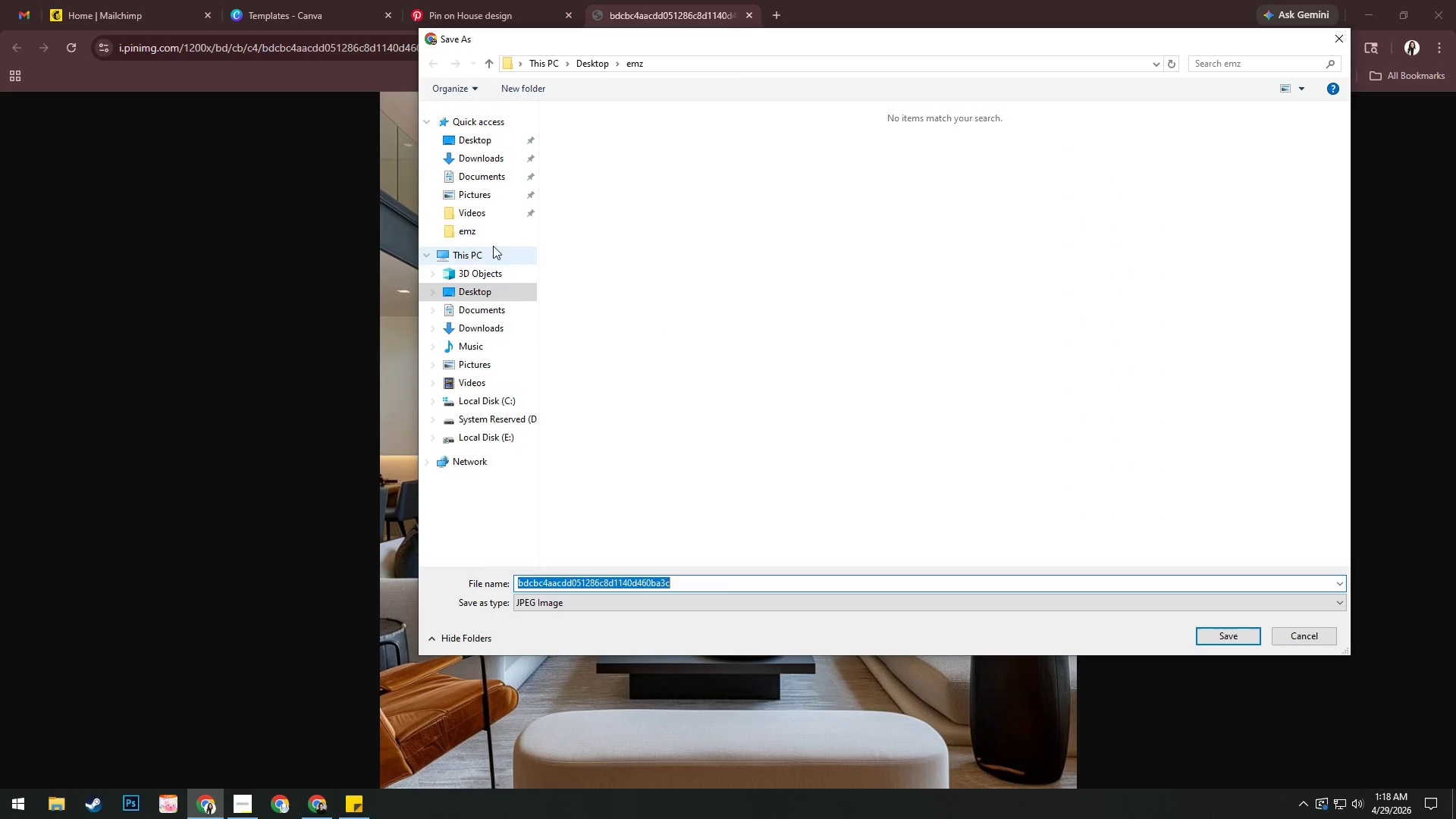 
left_click([488, 233])
 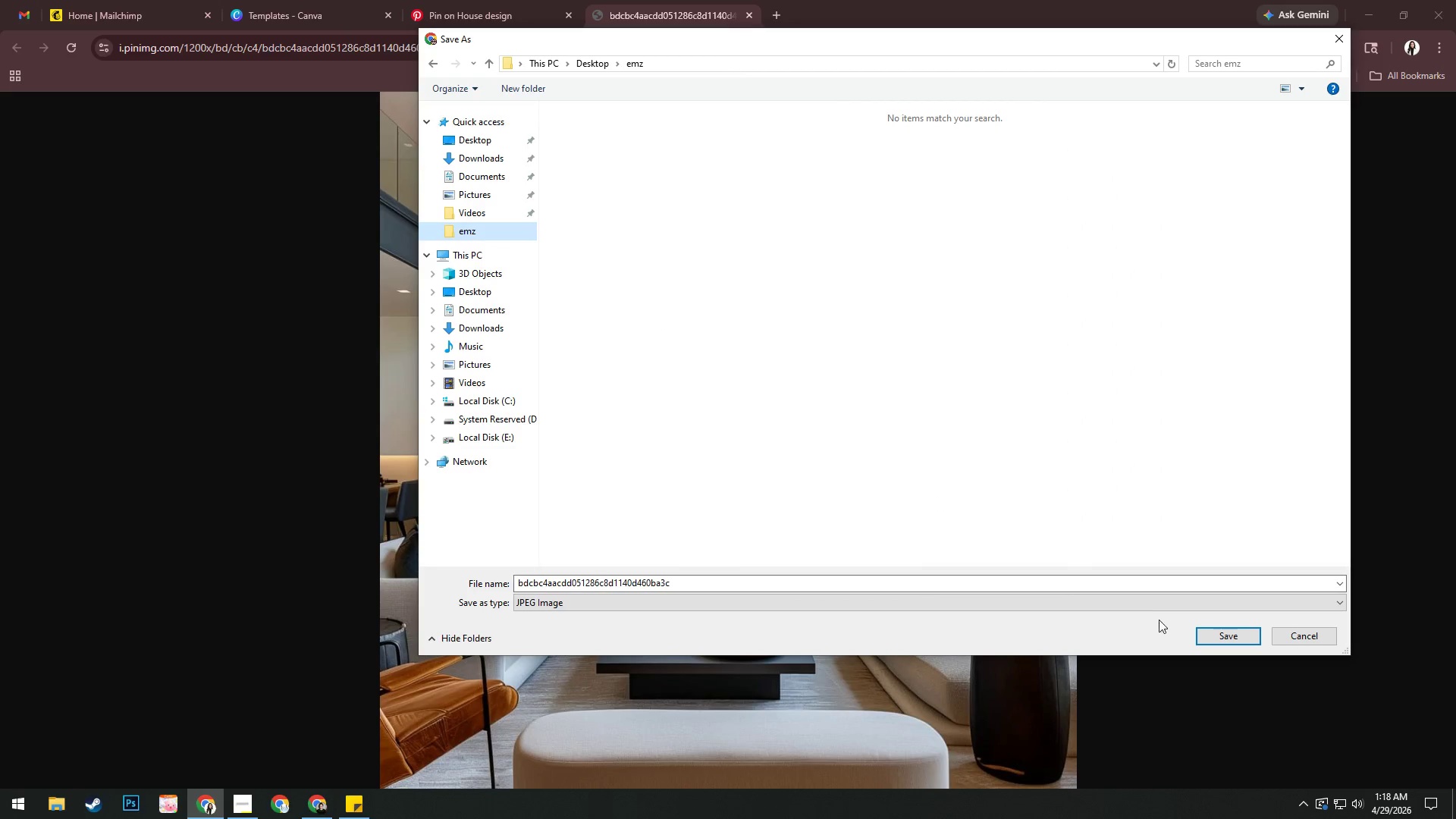 
left_click([1211, 632])
 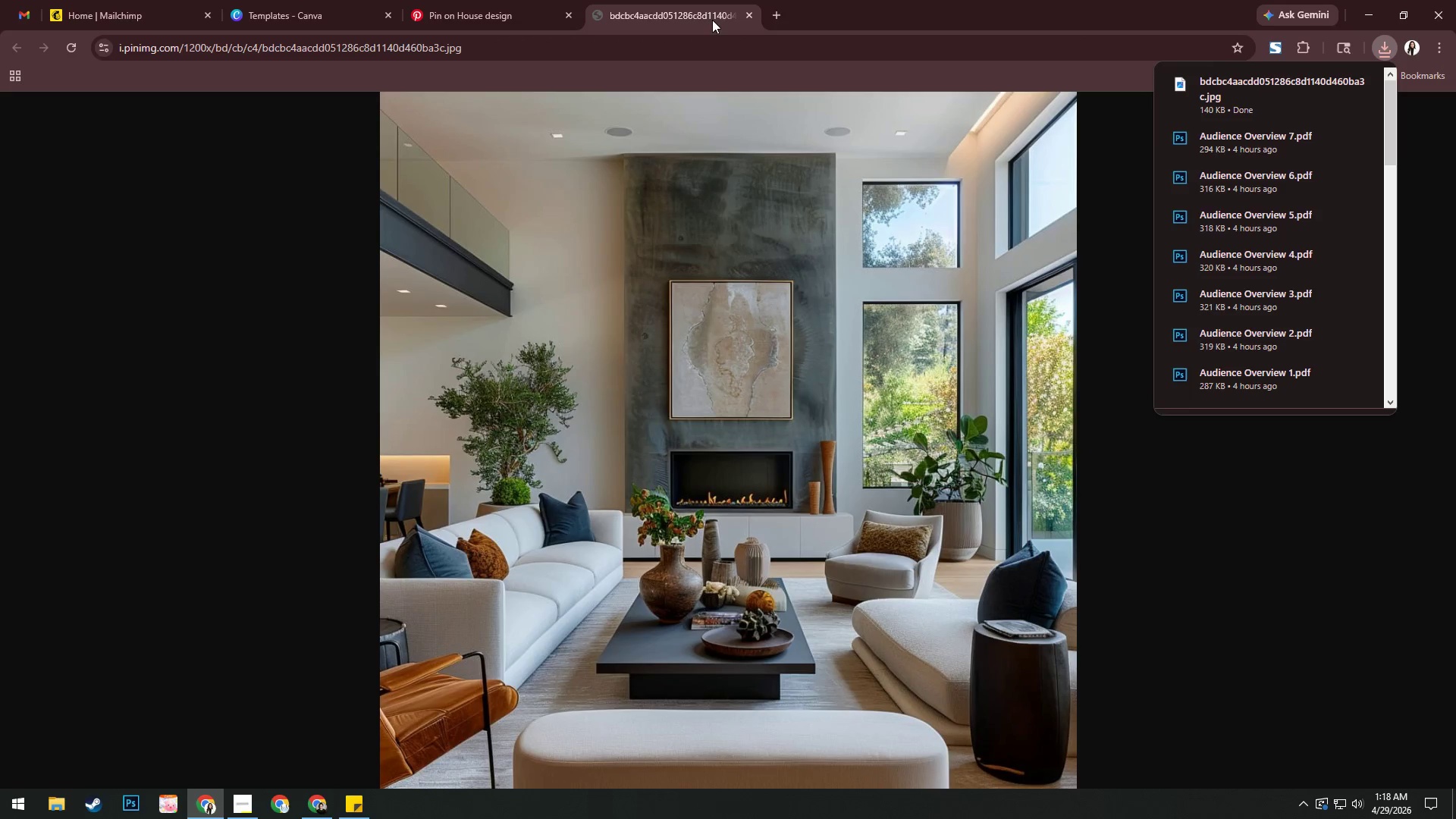 
left_click([754, 14])
 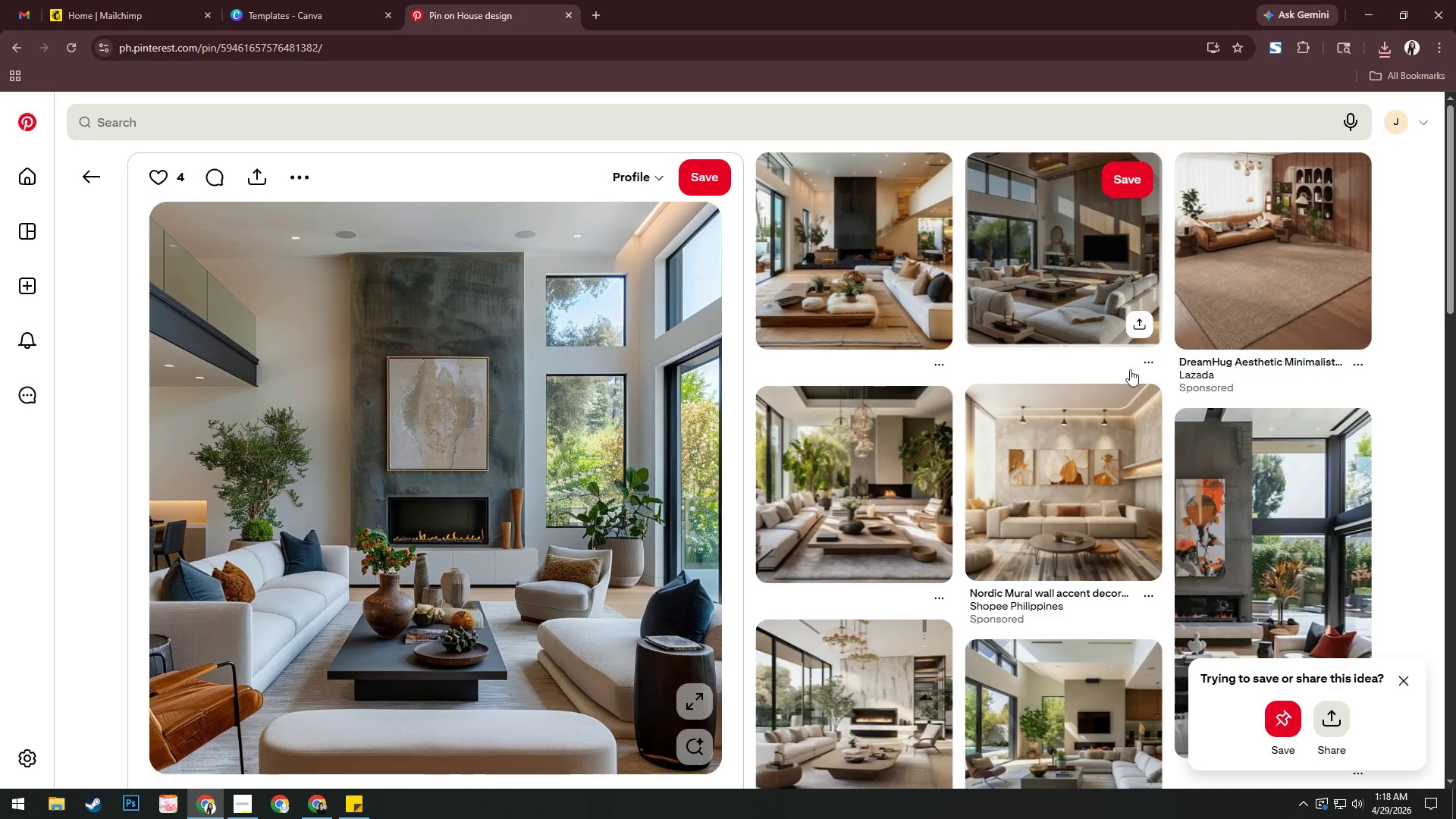 
left_click([1260, 494])
 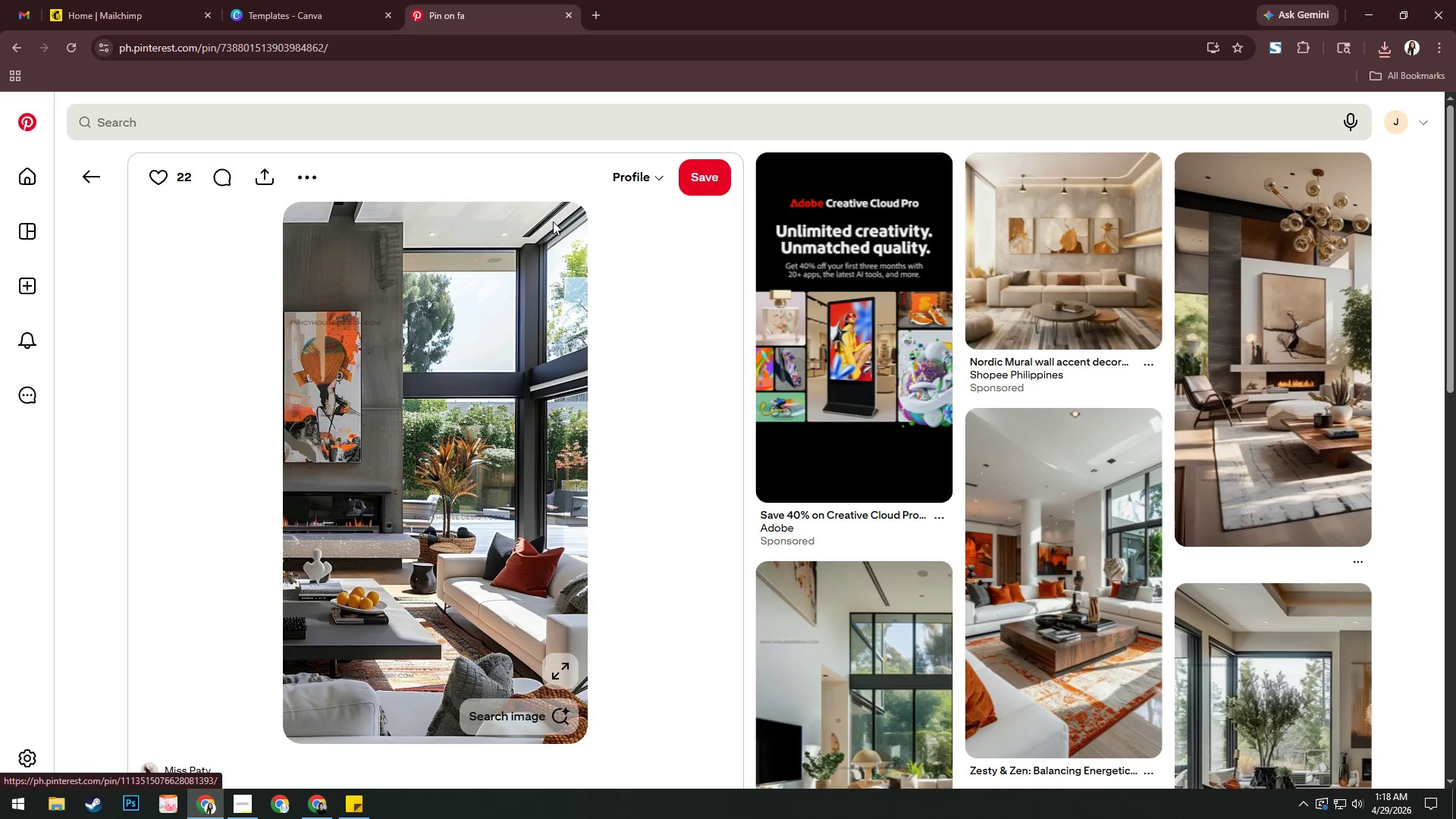 
left_click([103, 173])
 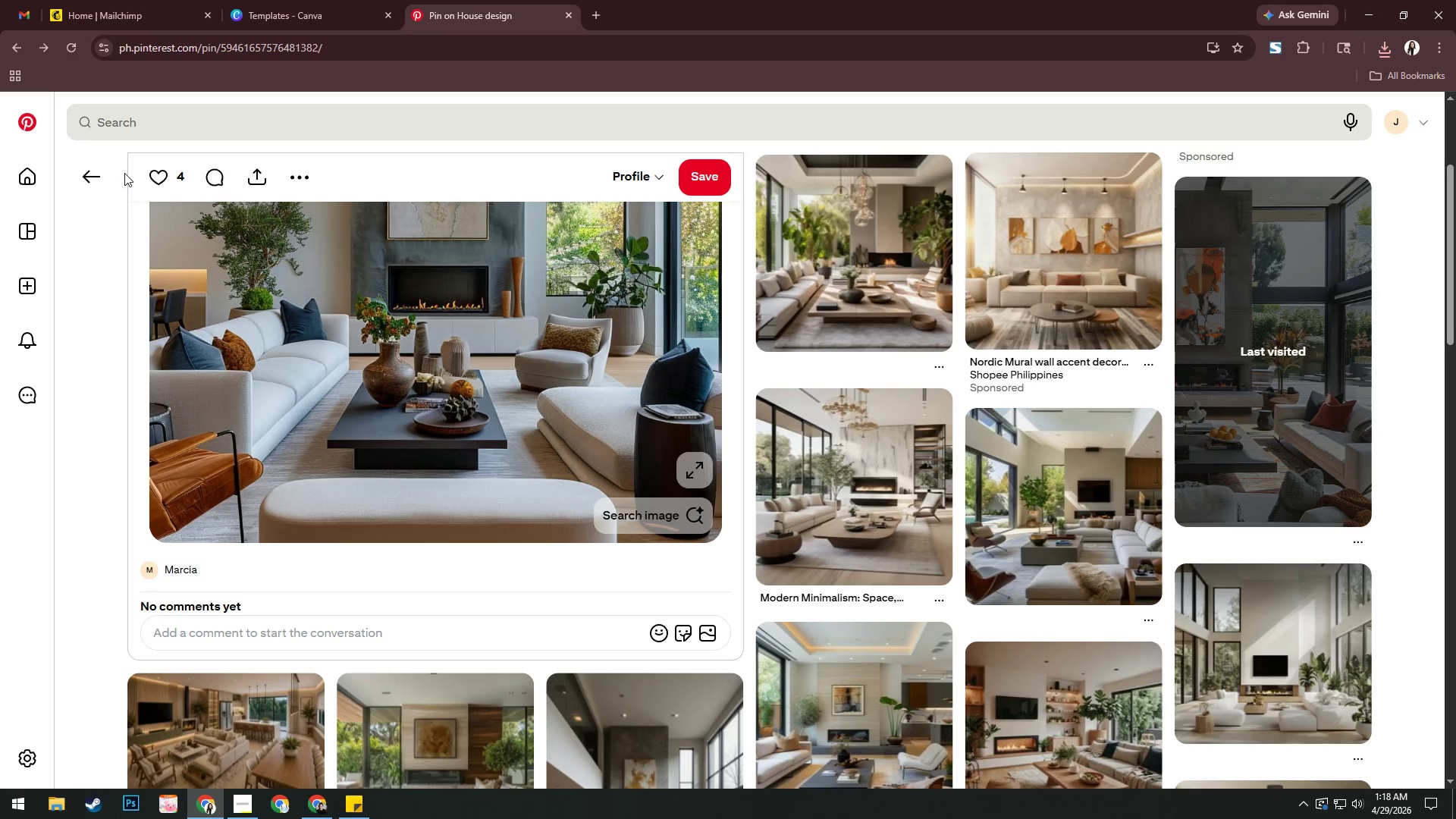 
scroll: coordinate [520, 391], scroll_direction: up, amount: 2.0
 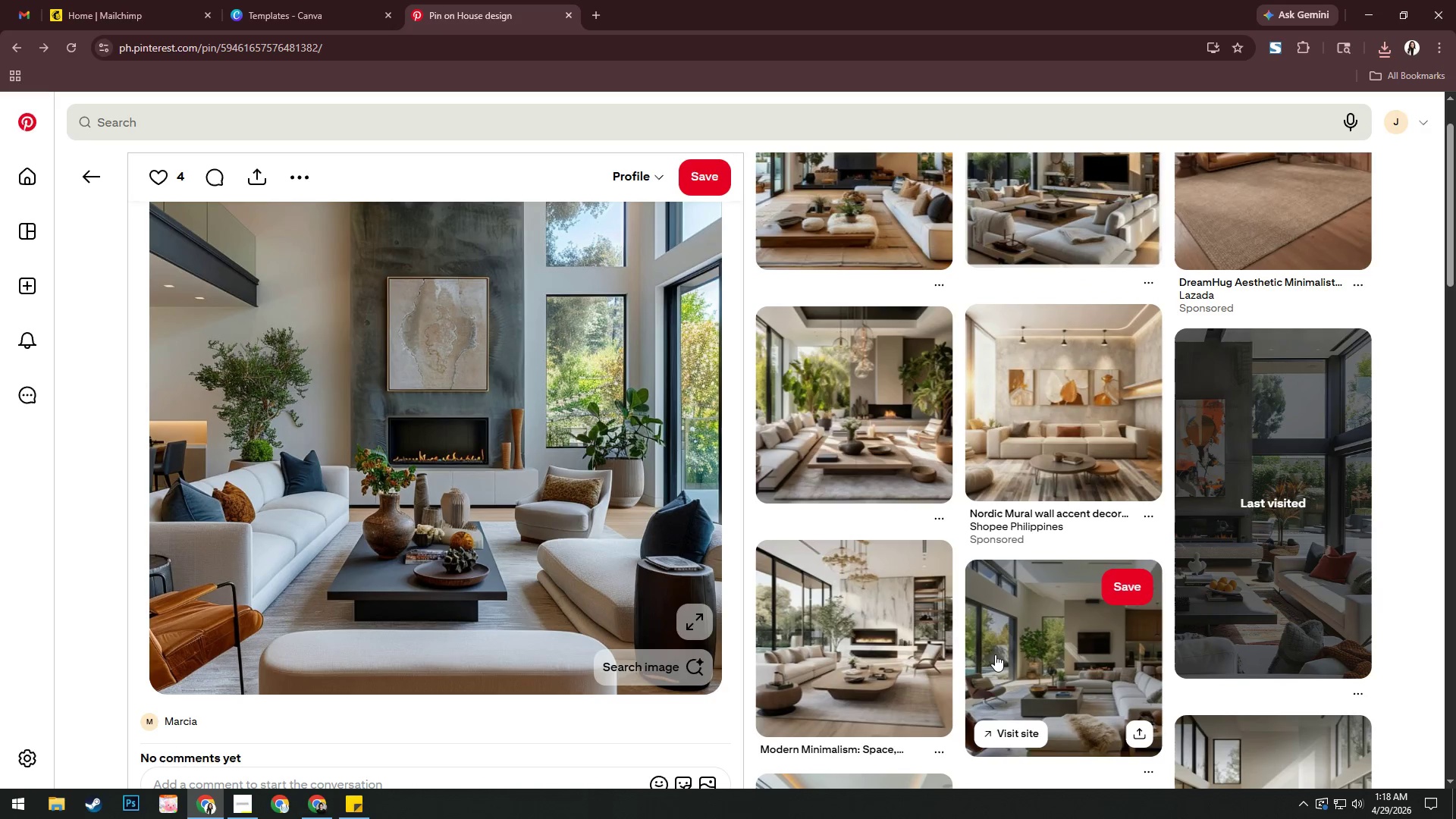 
left_click([999, 645])
 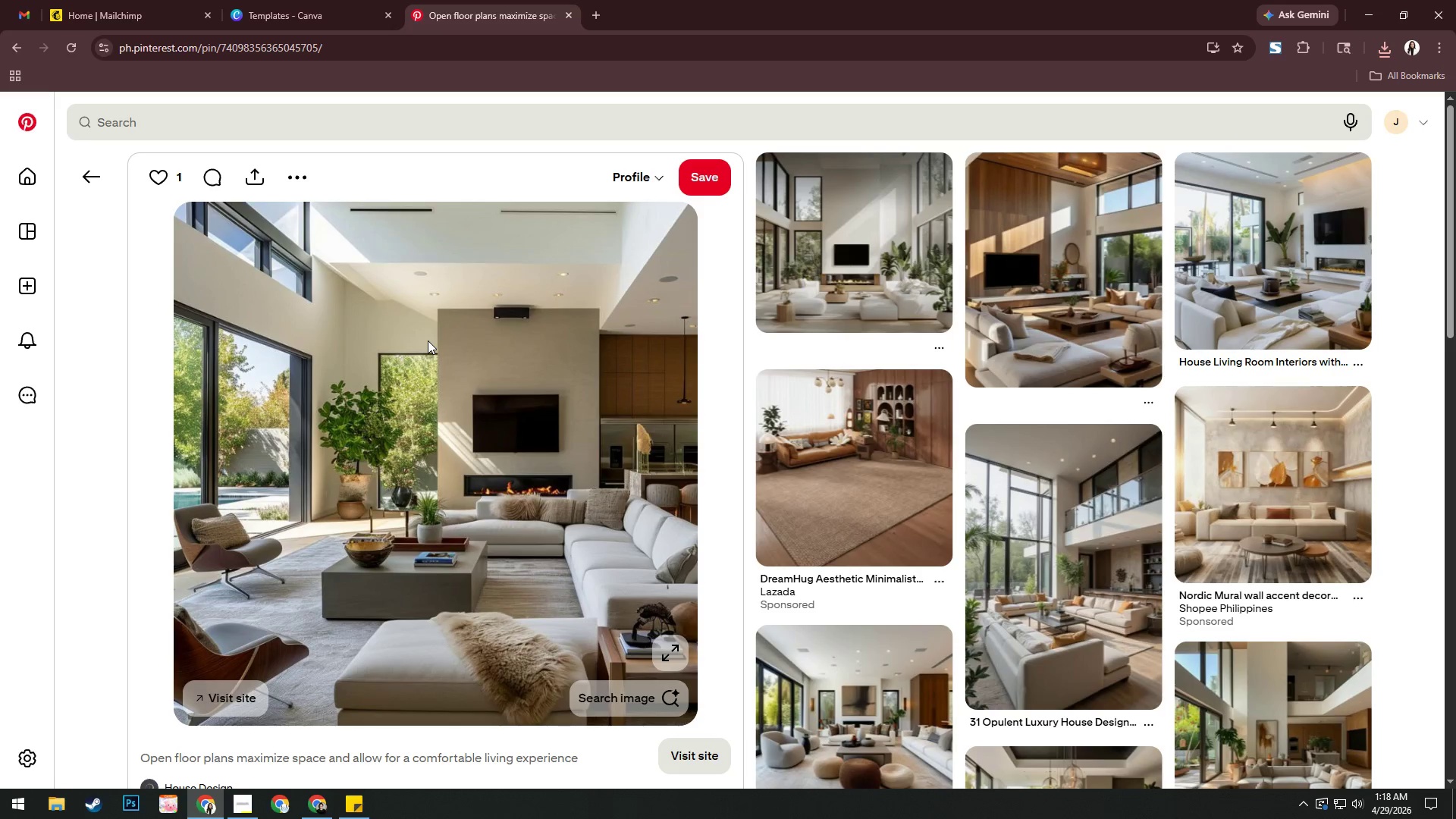 
wait(6.08)
 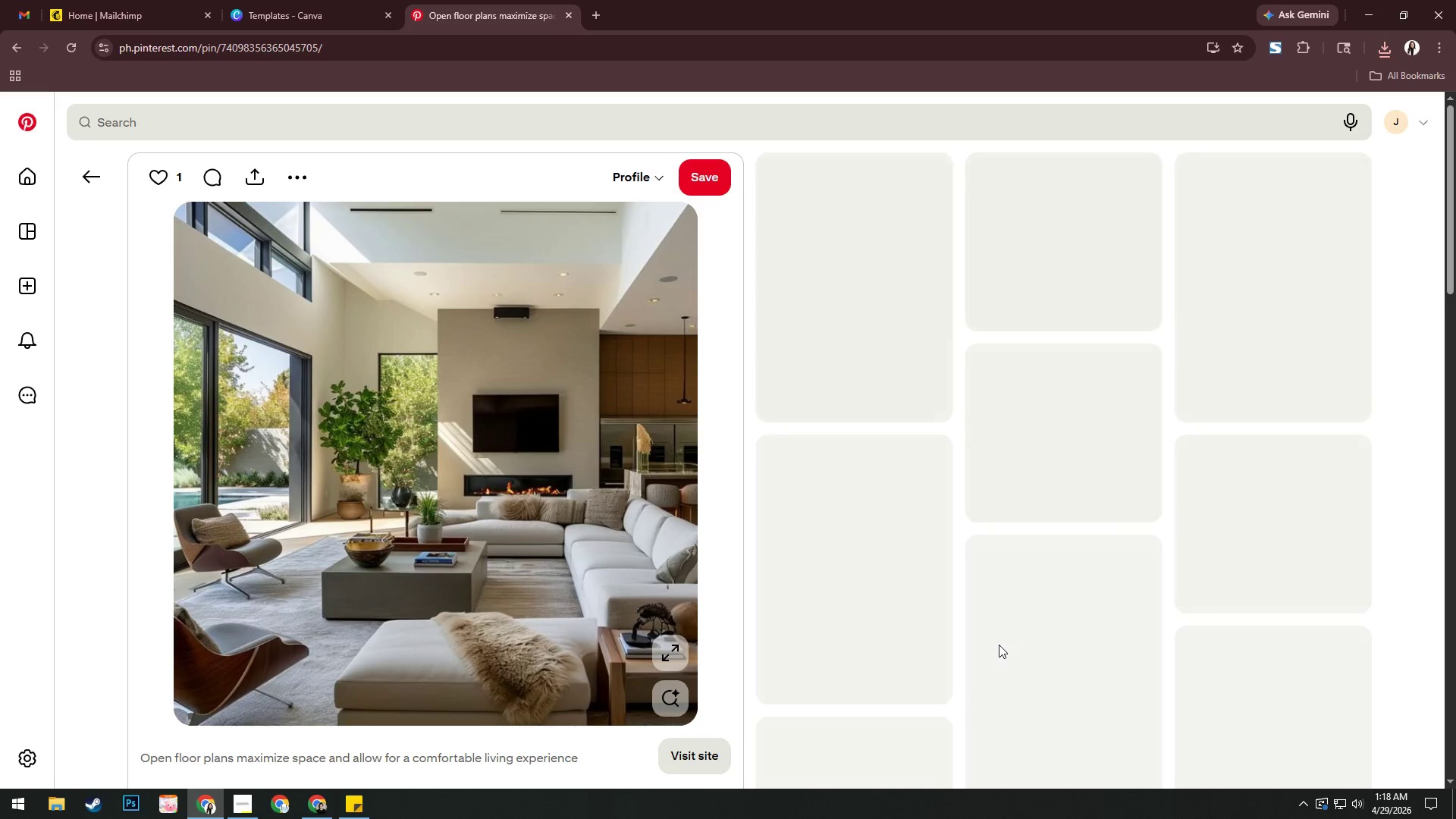 
scroll: coordinate [428, 340], scroll_direction: down, amount: 3.0
 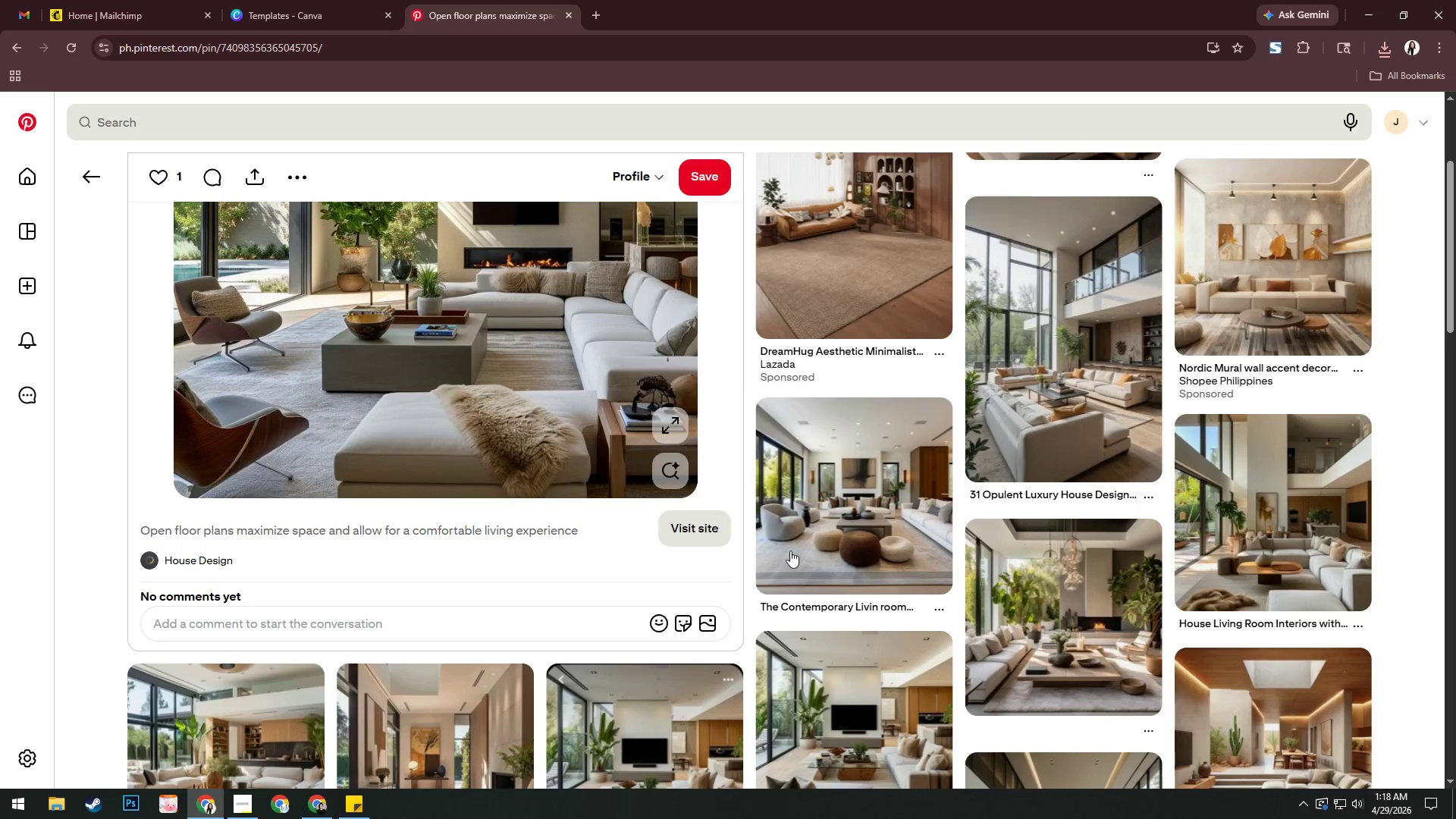 
left_click([987, 593])
 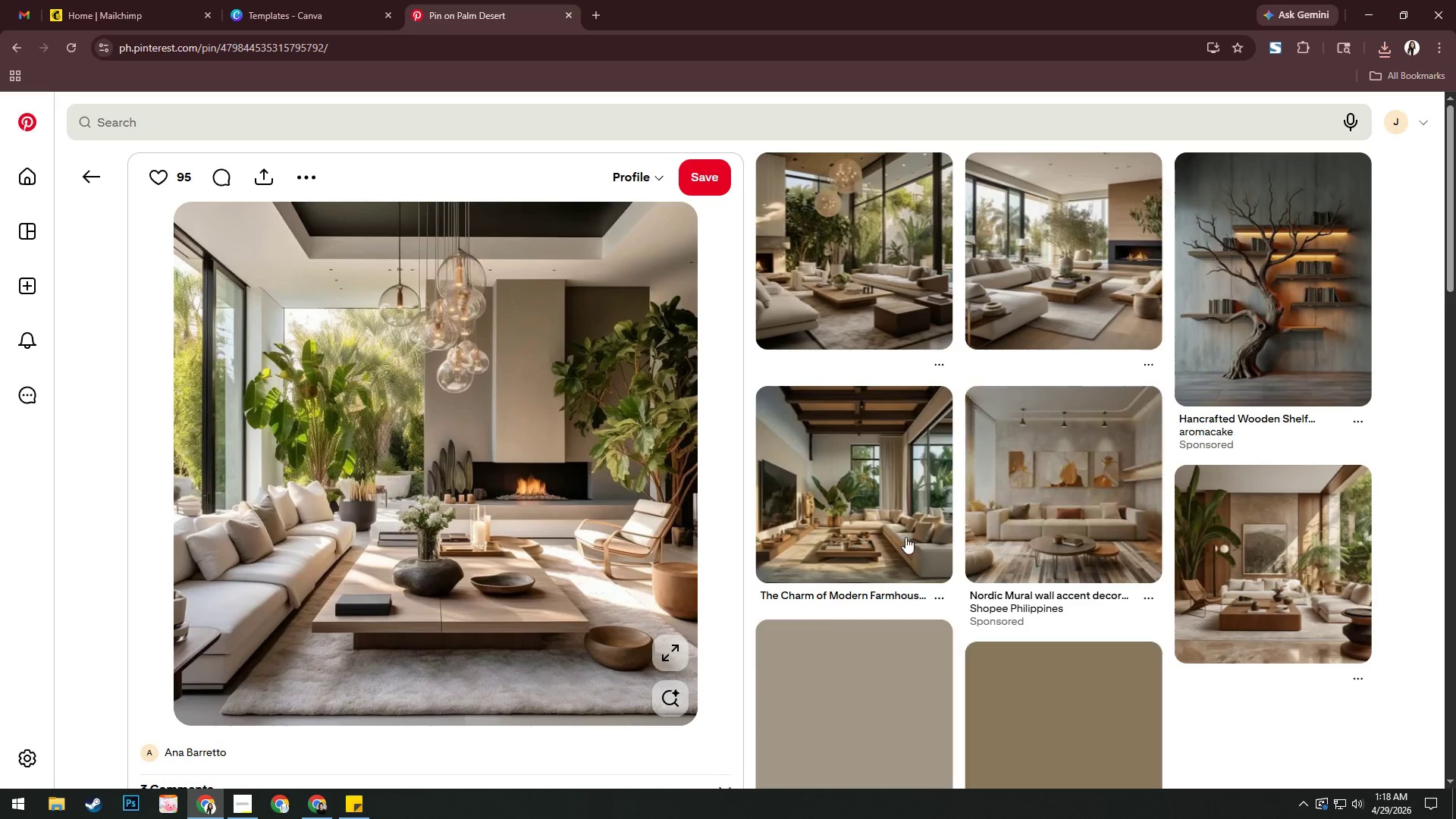 
left_click([77, 183])
 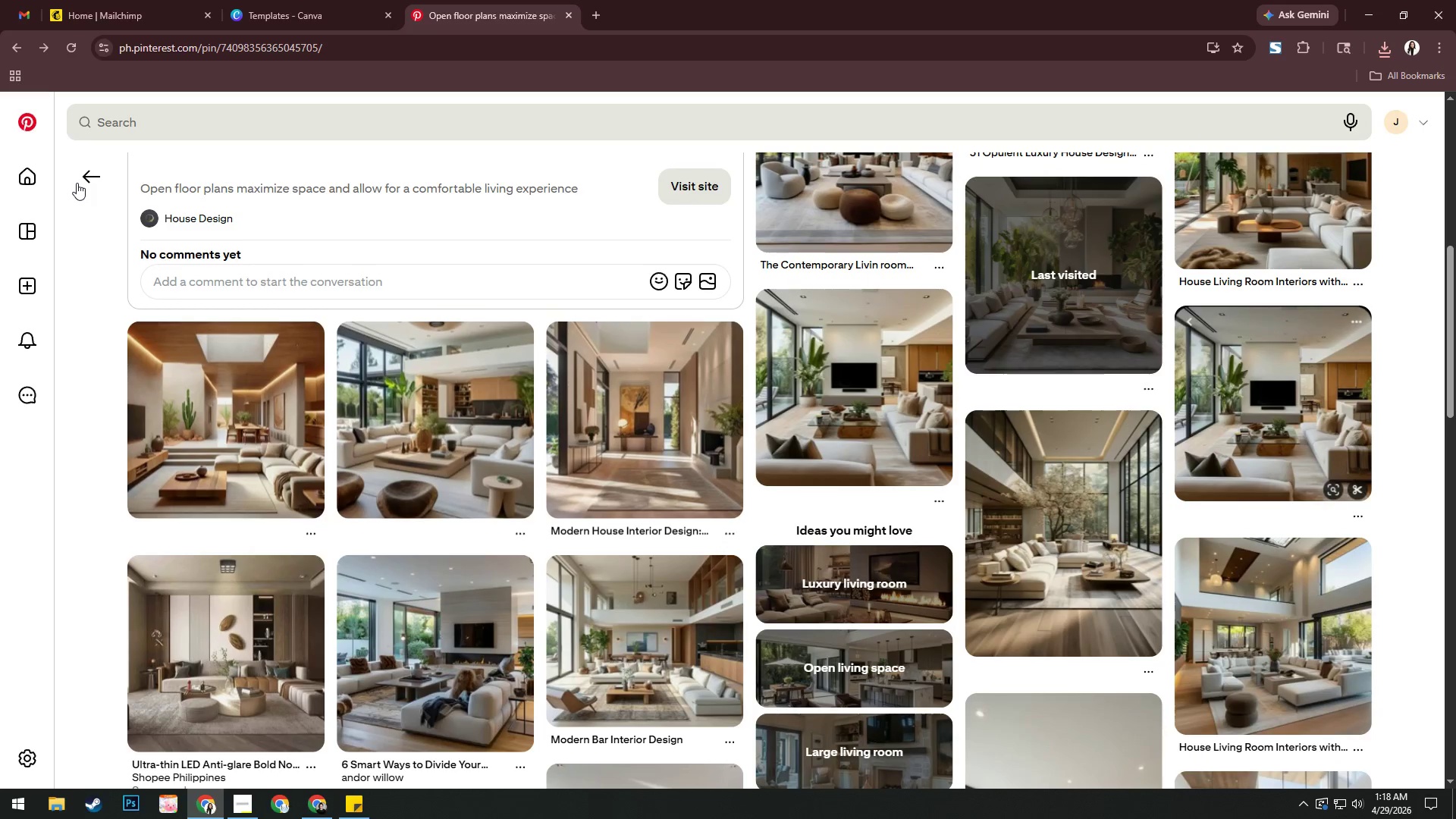 
left_click([77, 183])
 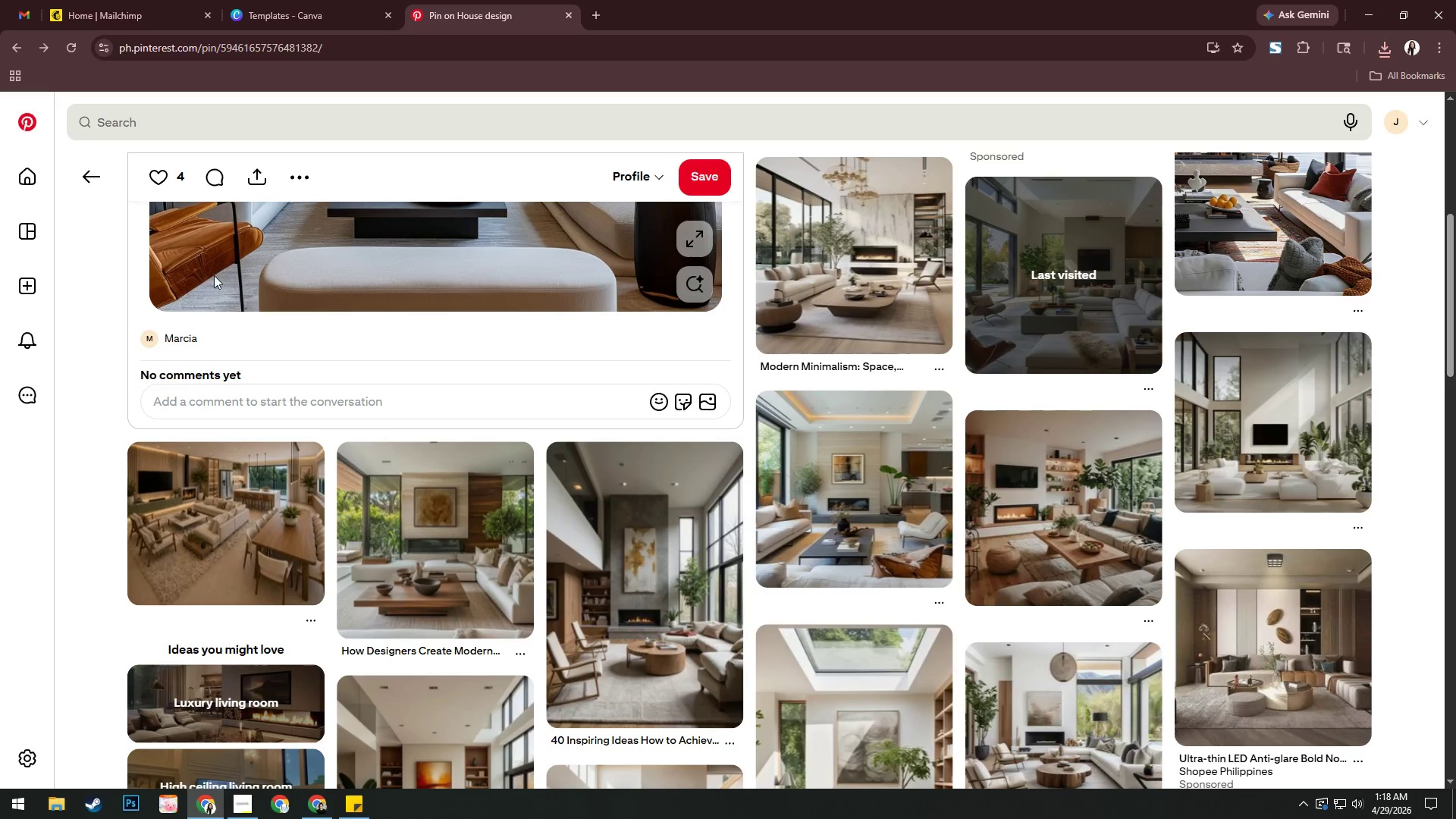 
scroll: coordinate [481, 491], scroll_direction: down, amount: 4.0
 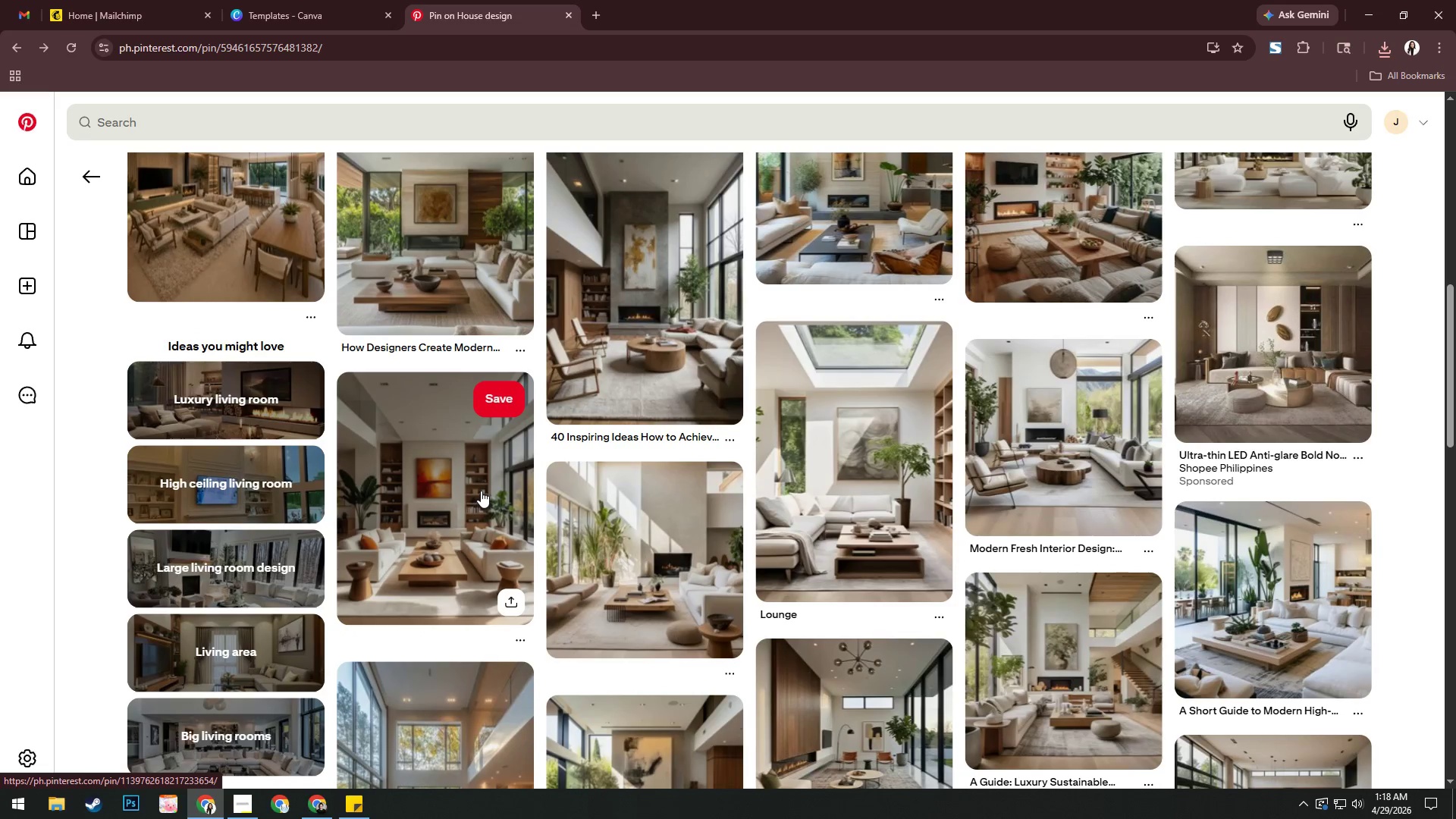 
left_click([246, 409])
 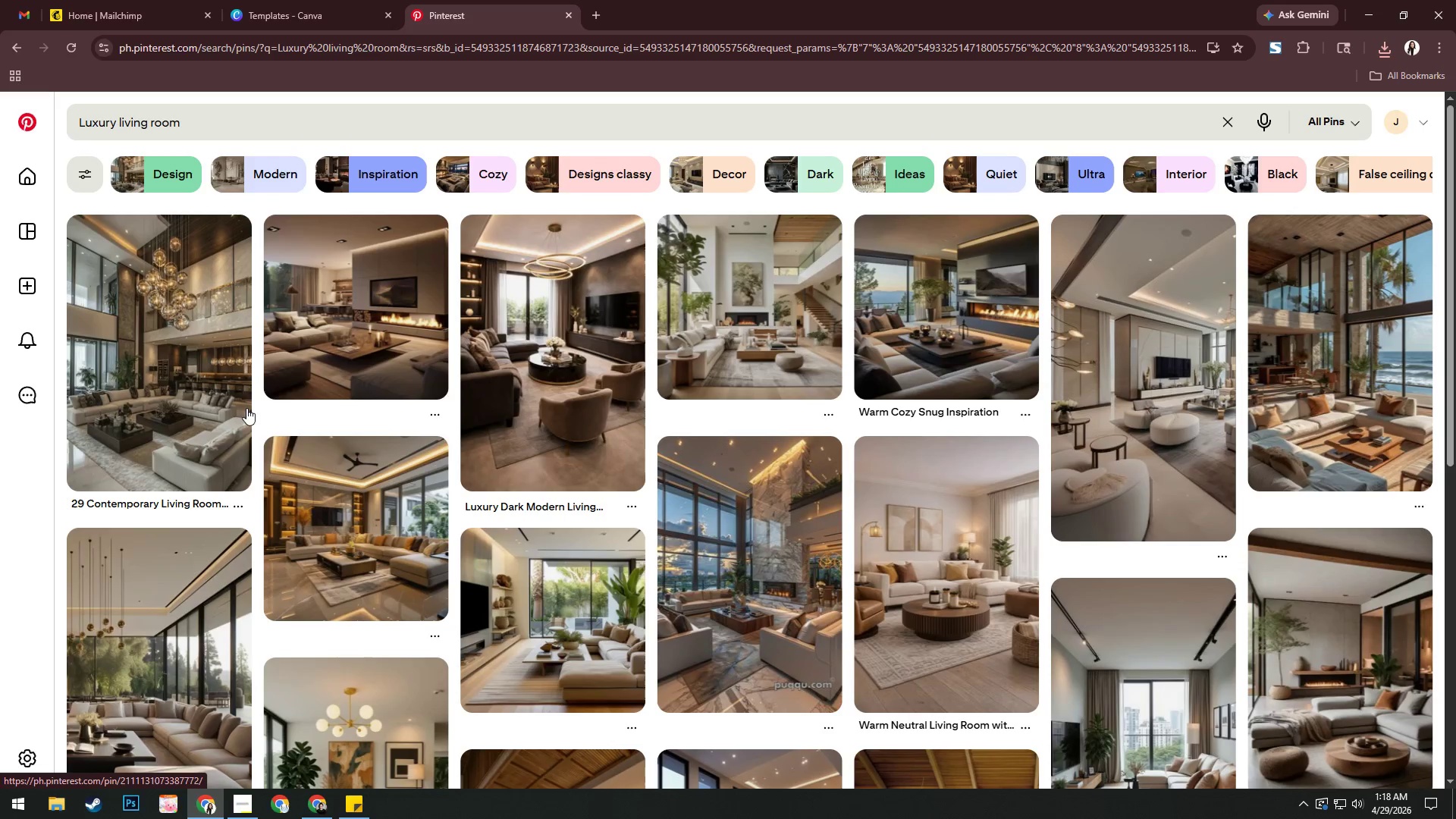 
left_click([510, 337])
 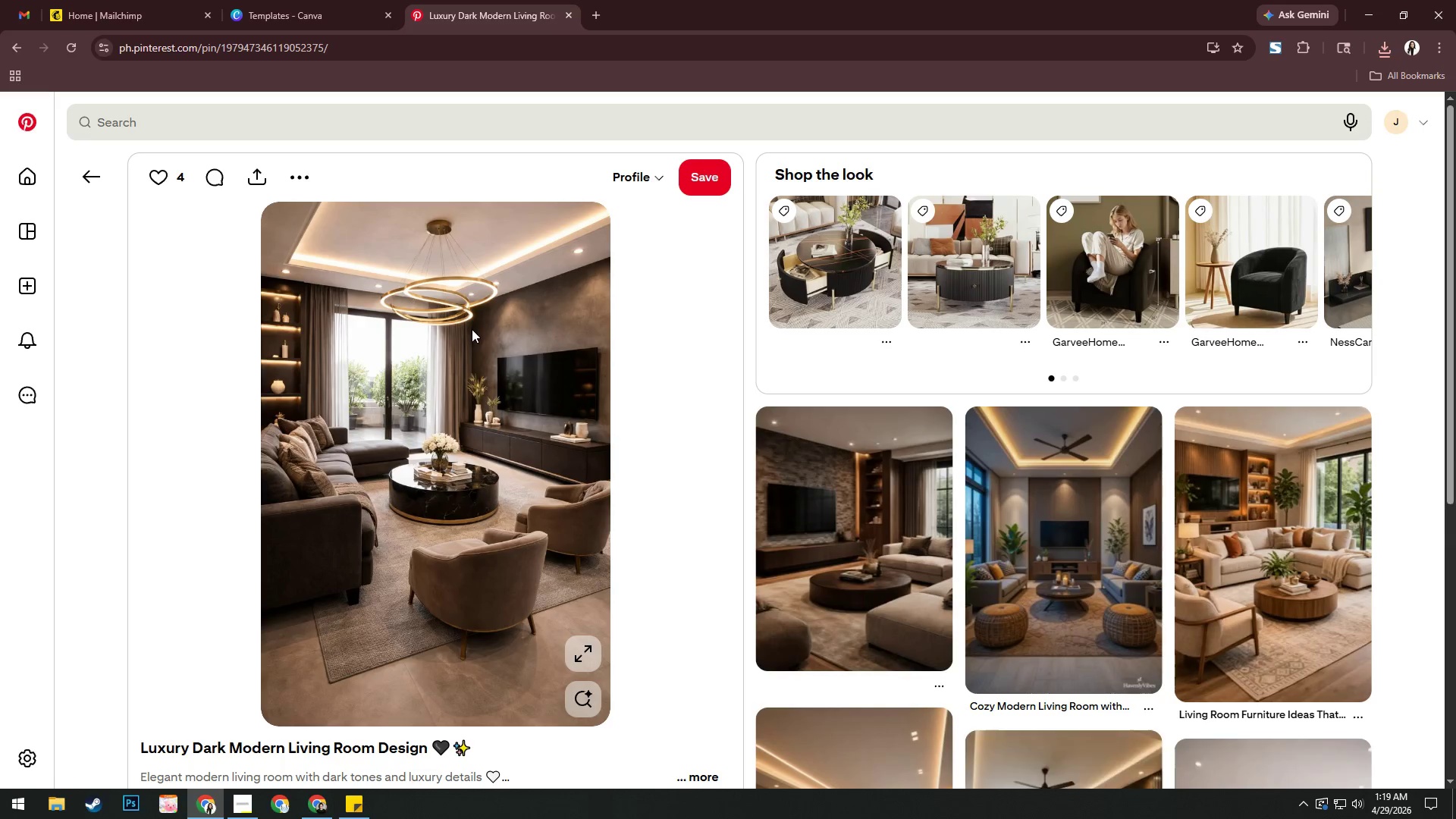 
left_click([99, 179])
 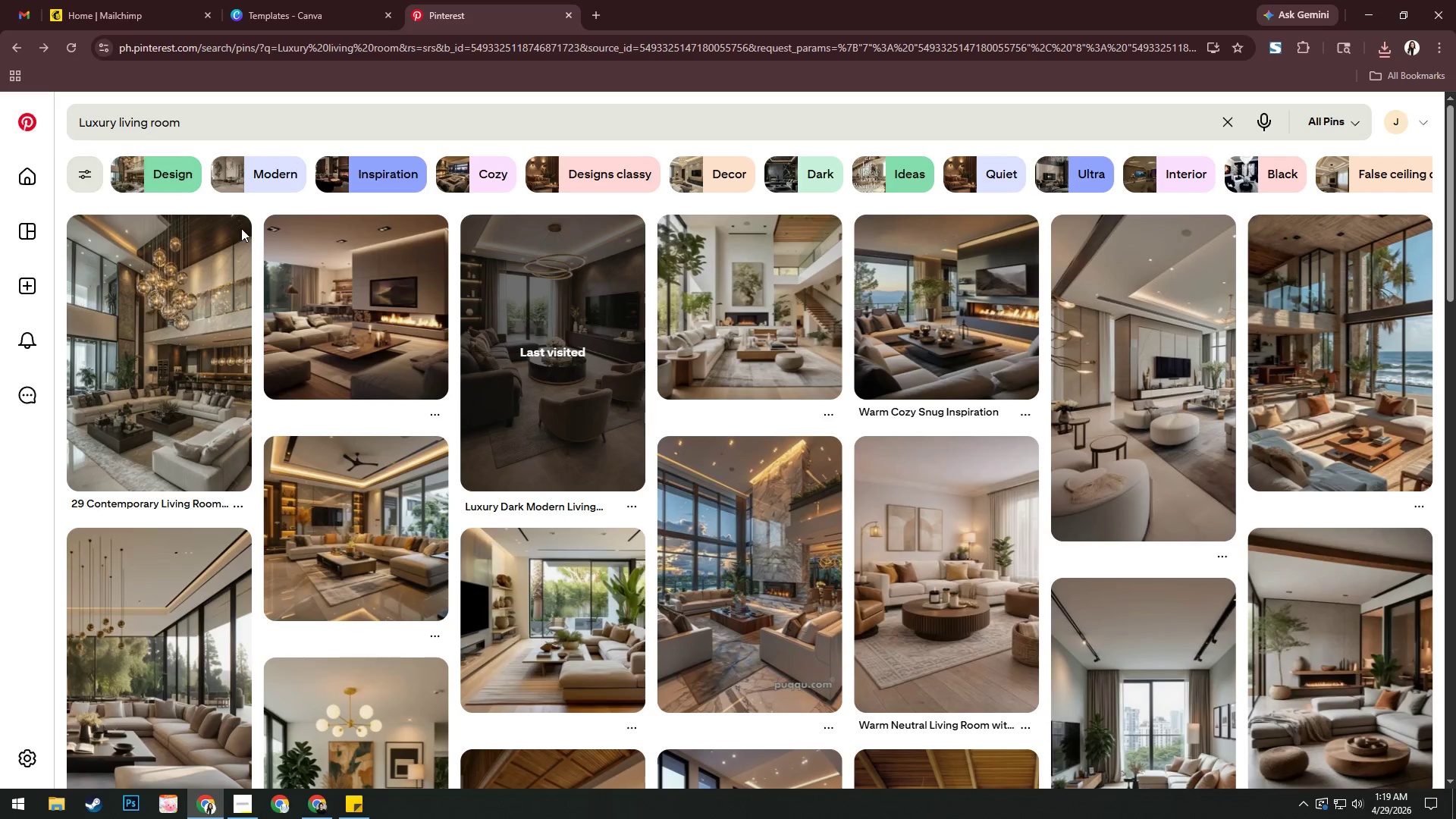 
scroll: coordinate [466, 350], scroll_direction: down, amount: 2.0
 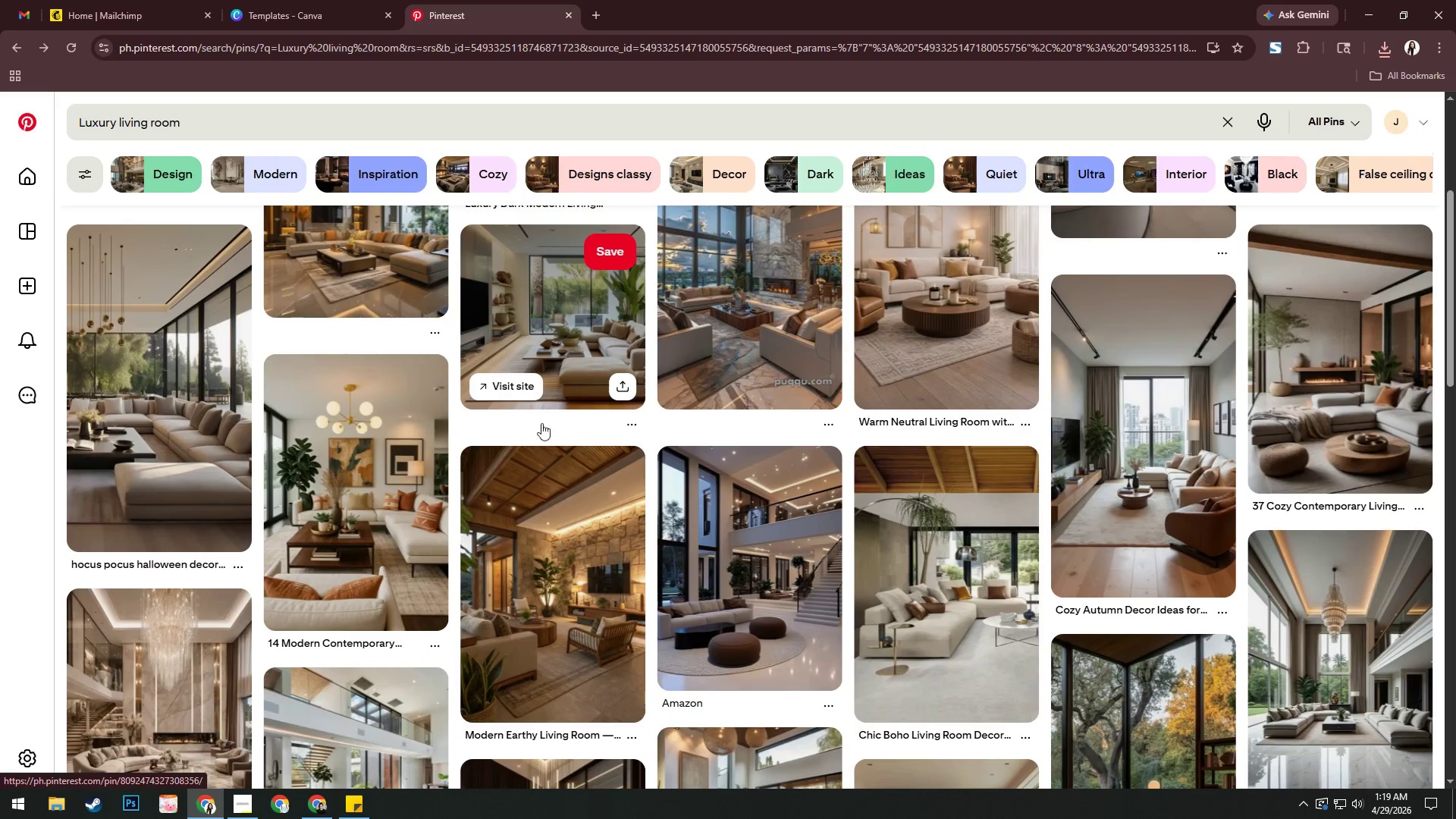 
left_click([689, 520])
 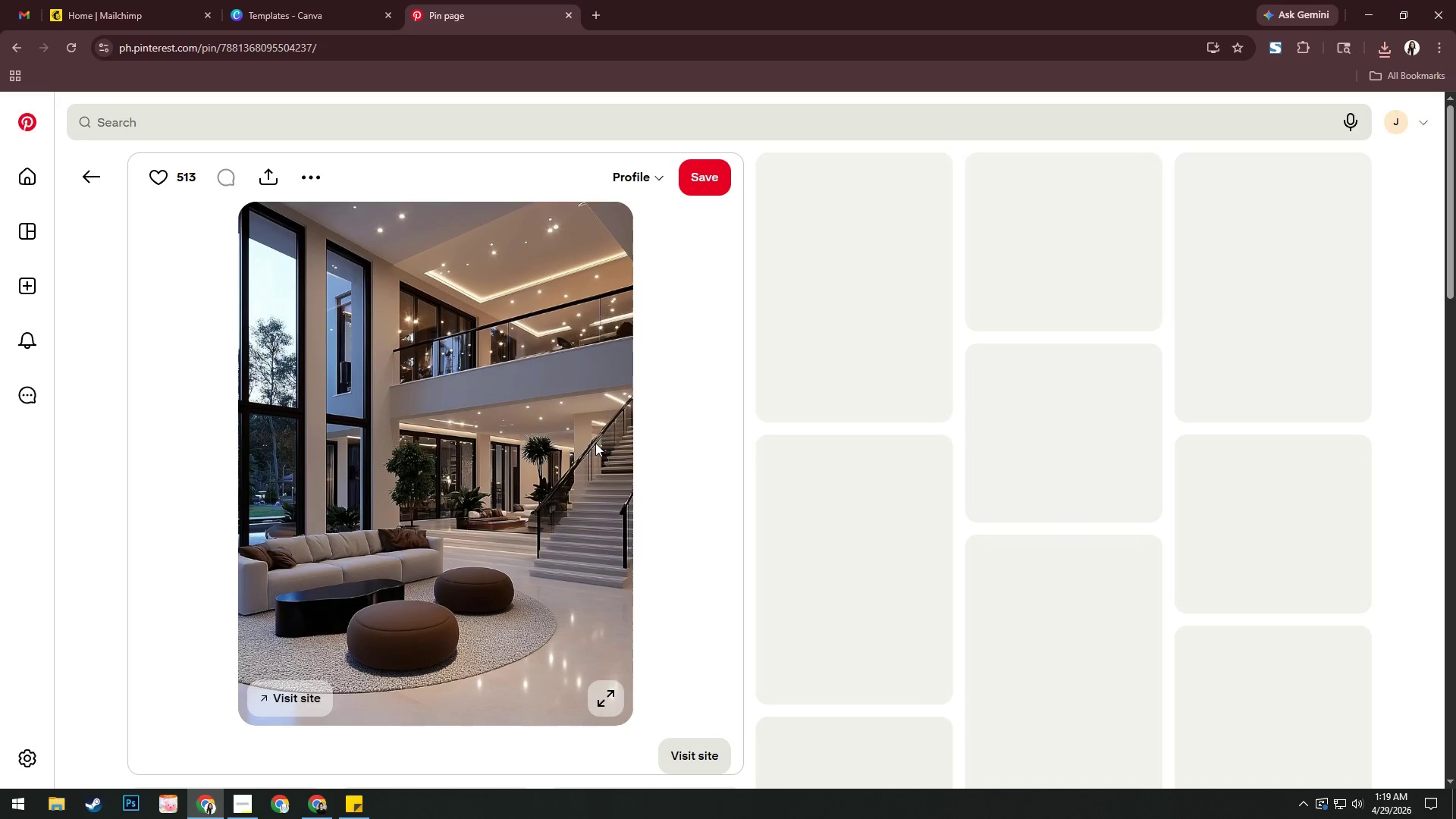 
right_click([412, 315])
 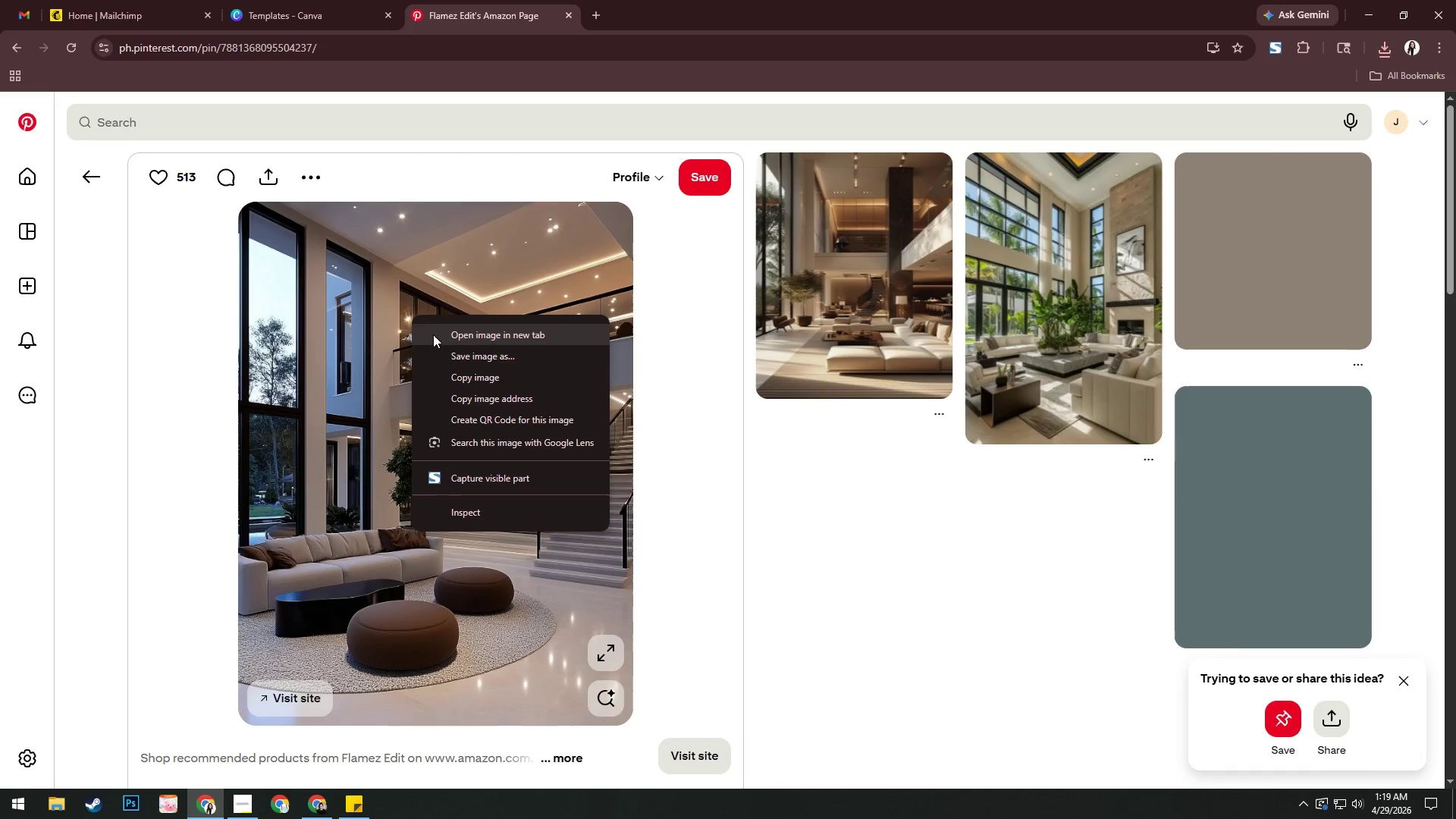 
left_click([433, 334])
 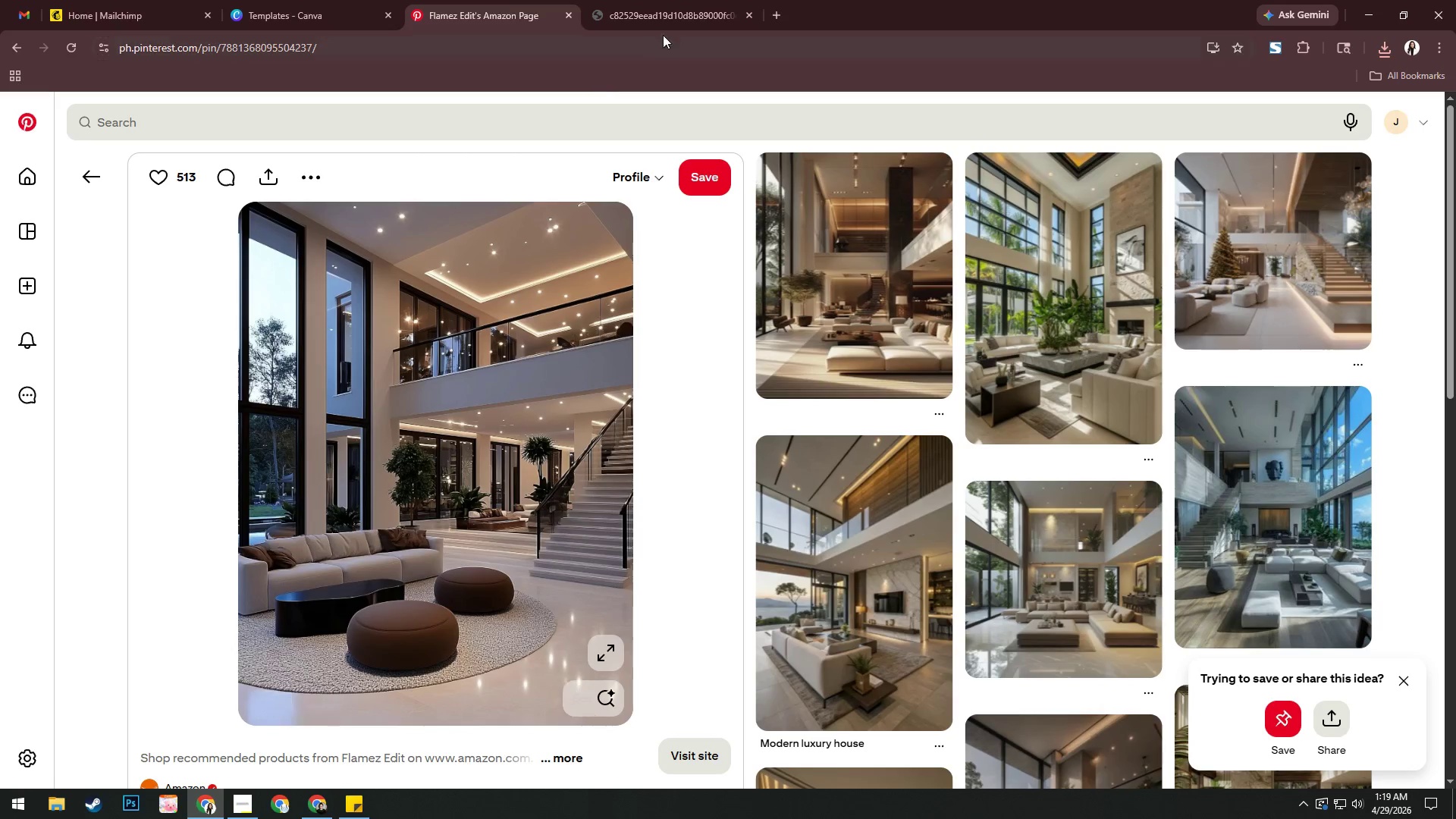 
left_click([666, 21])
 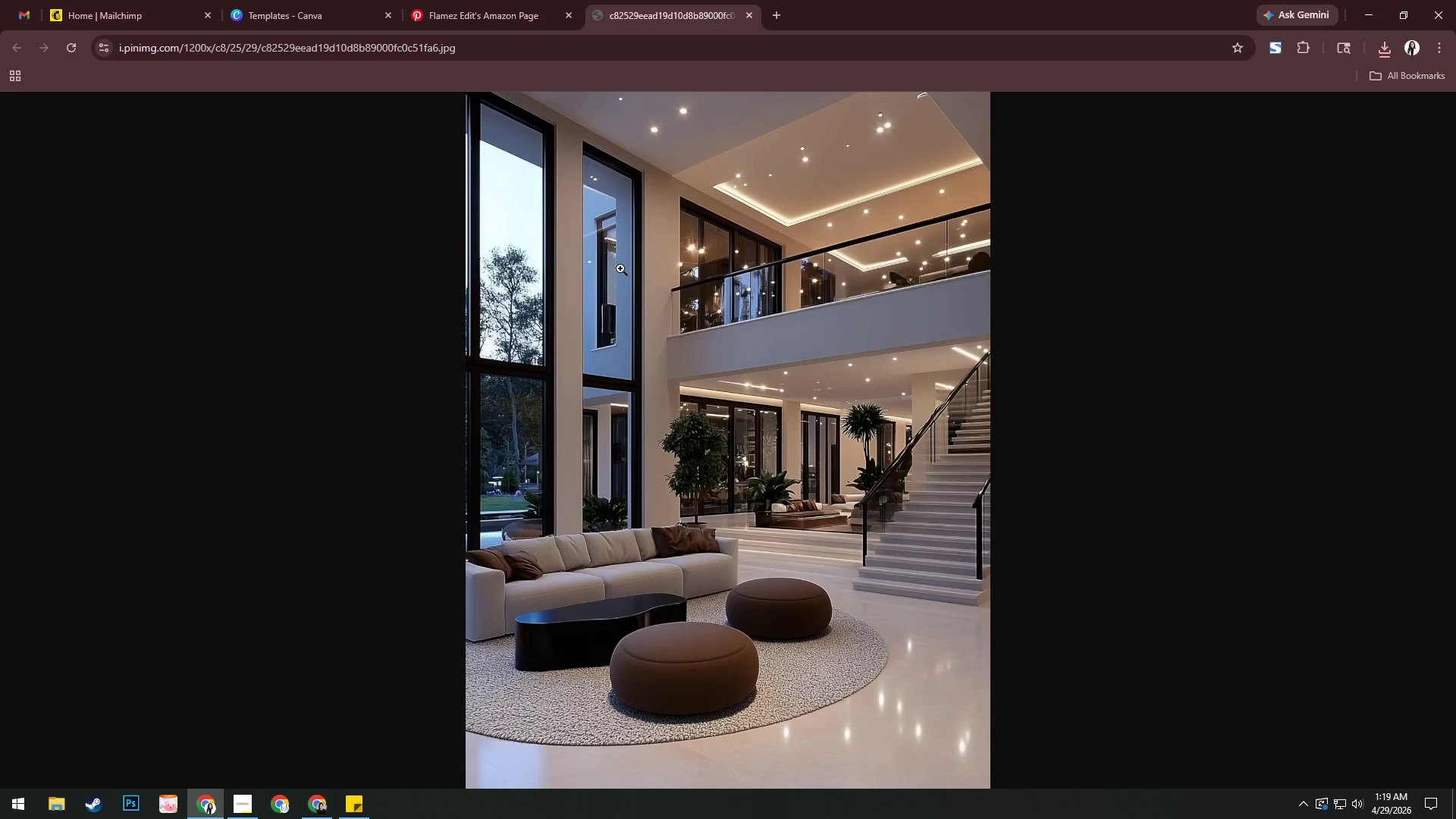 
right_click([621, 269])
 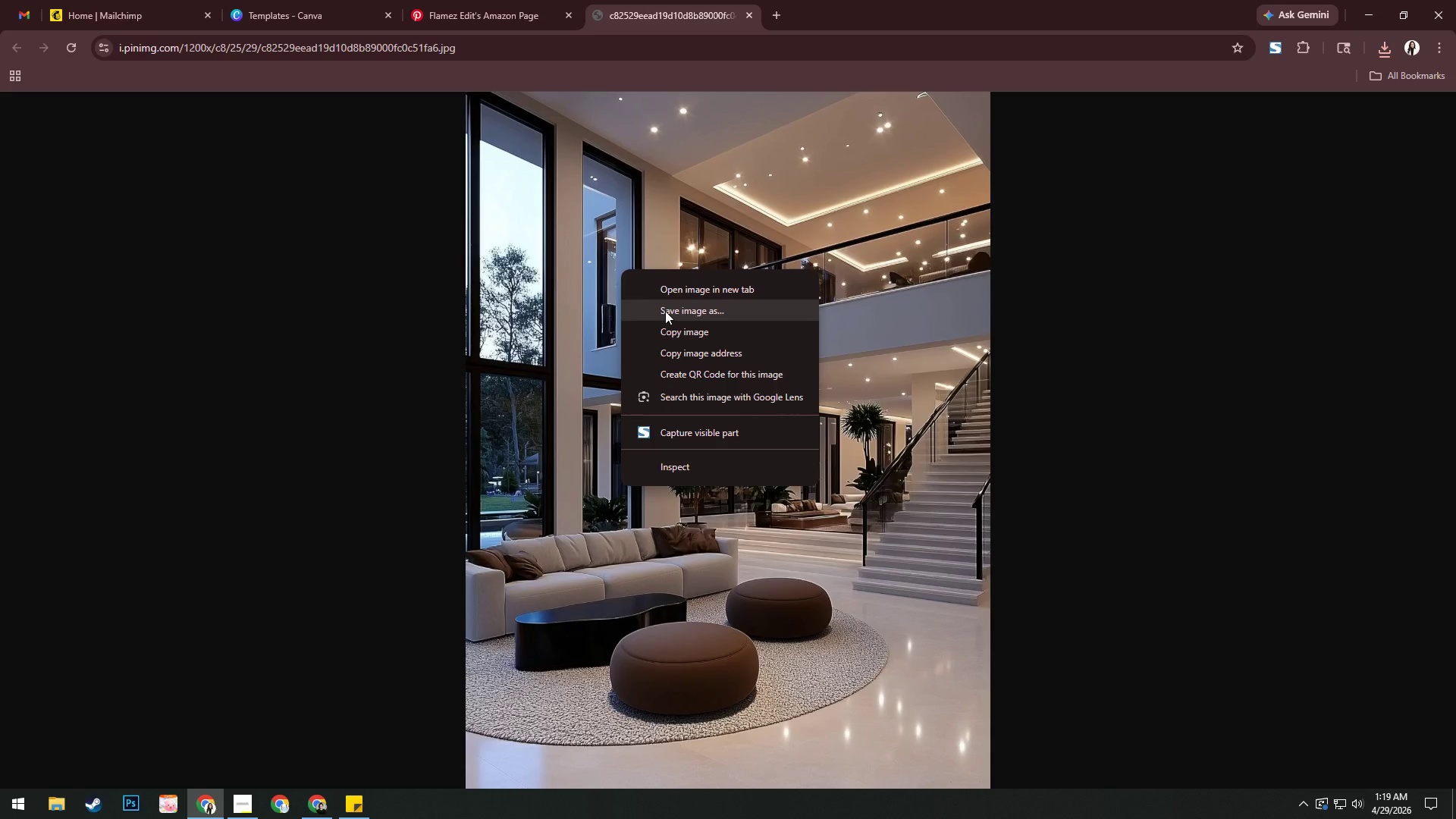 
left_click([665, 311])
 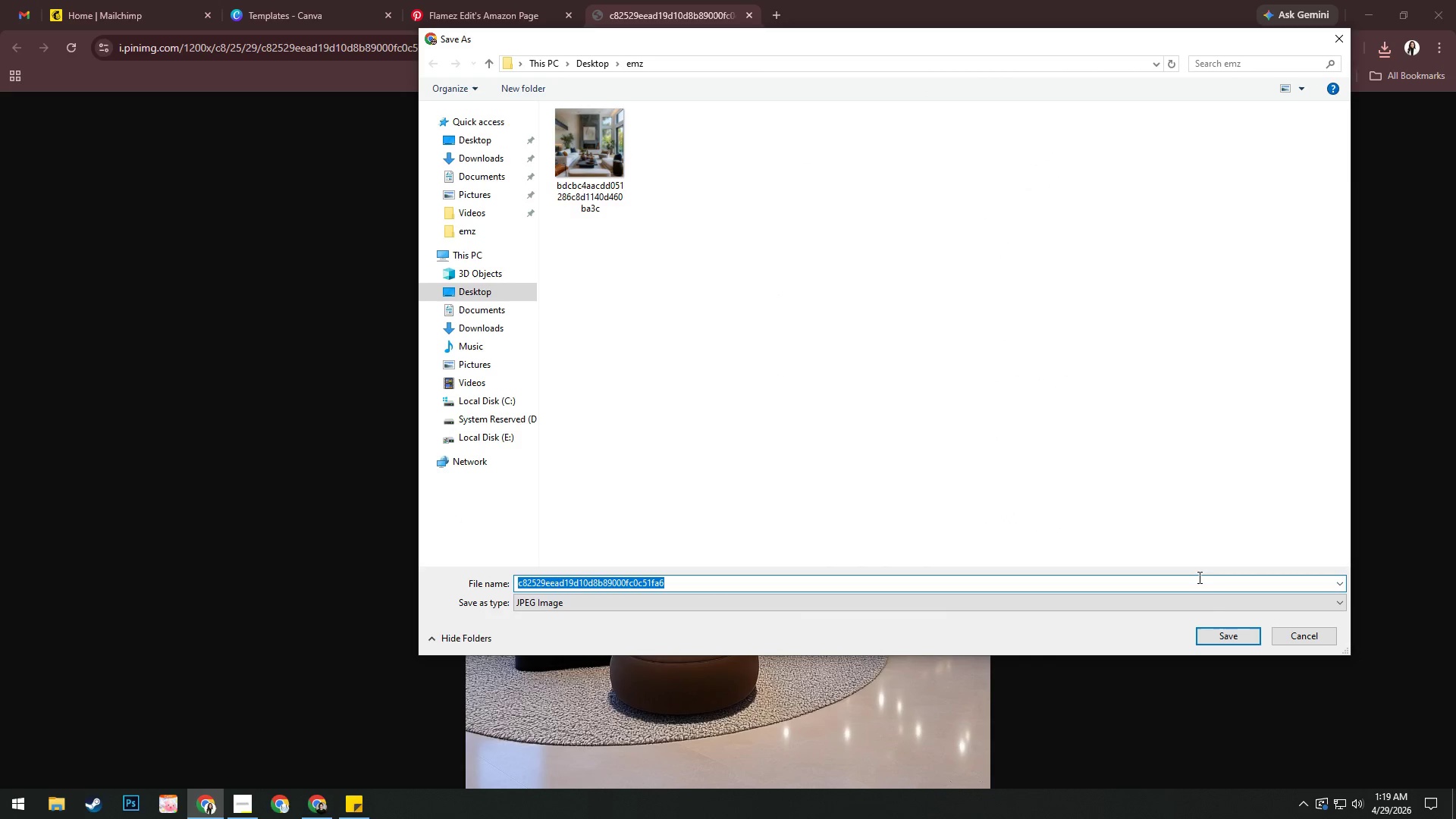 
left_click([1210, 642])
 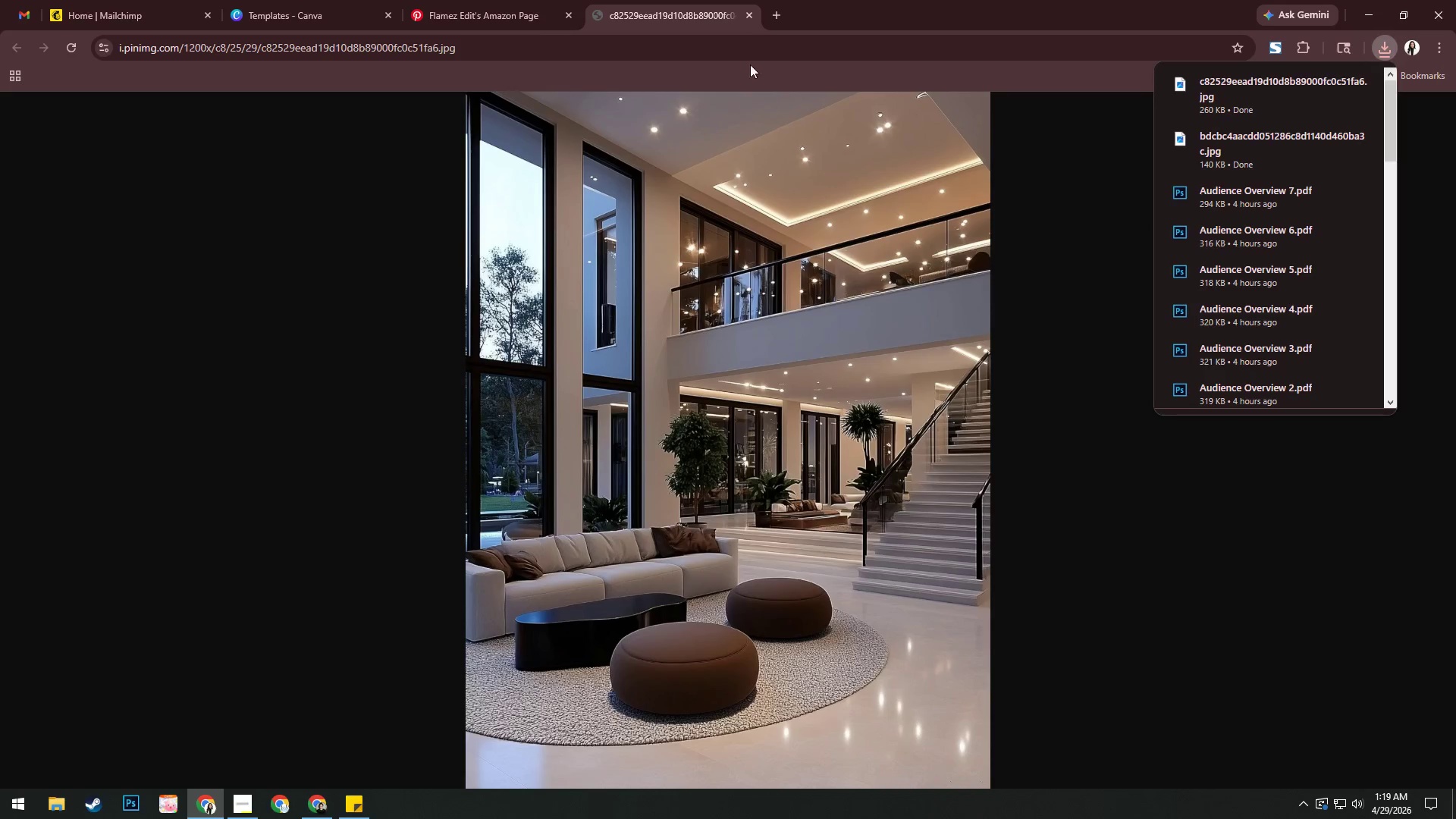 
left_click([748, 15])
 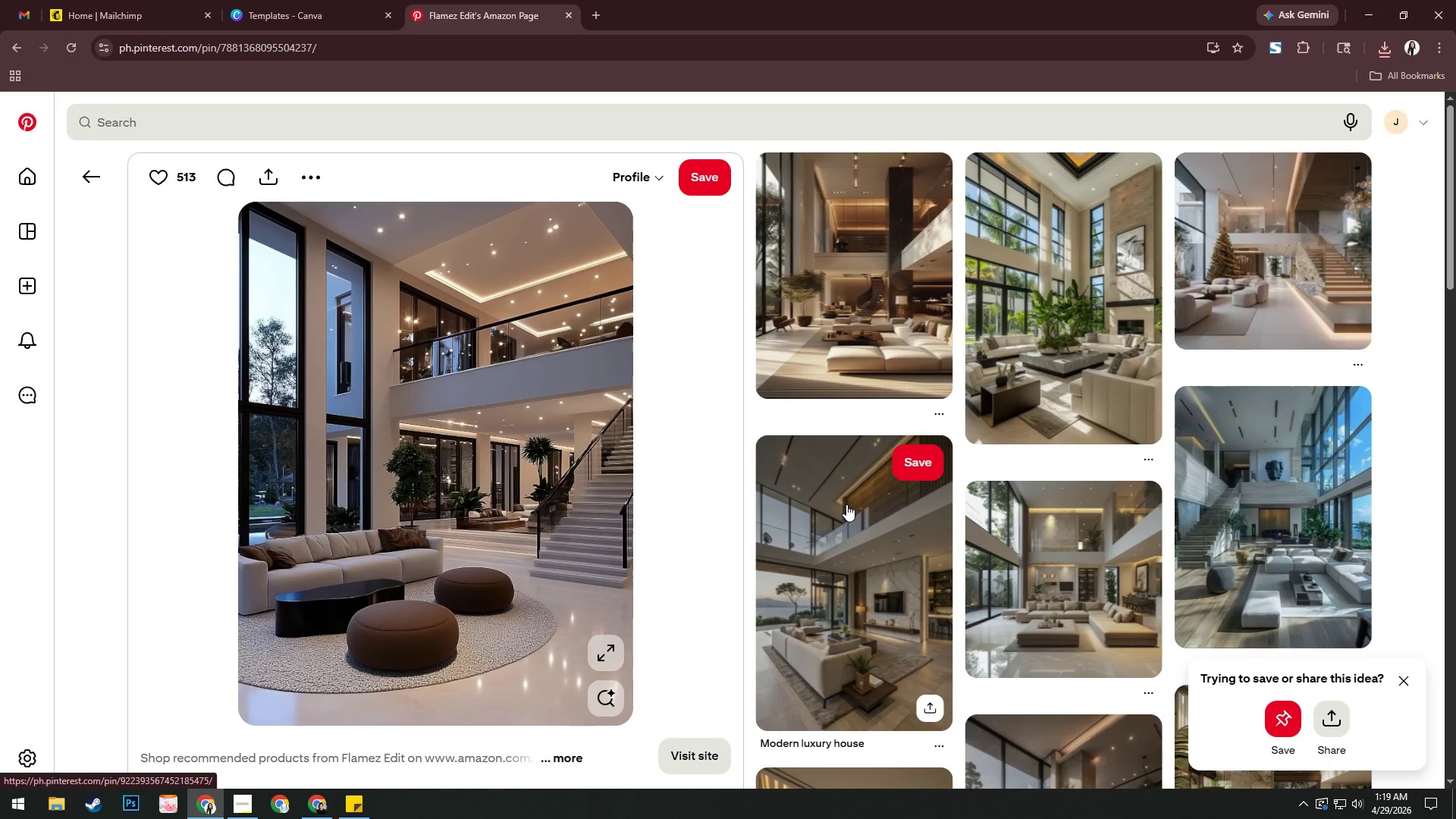 
left_click([1260, 500])
 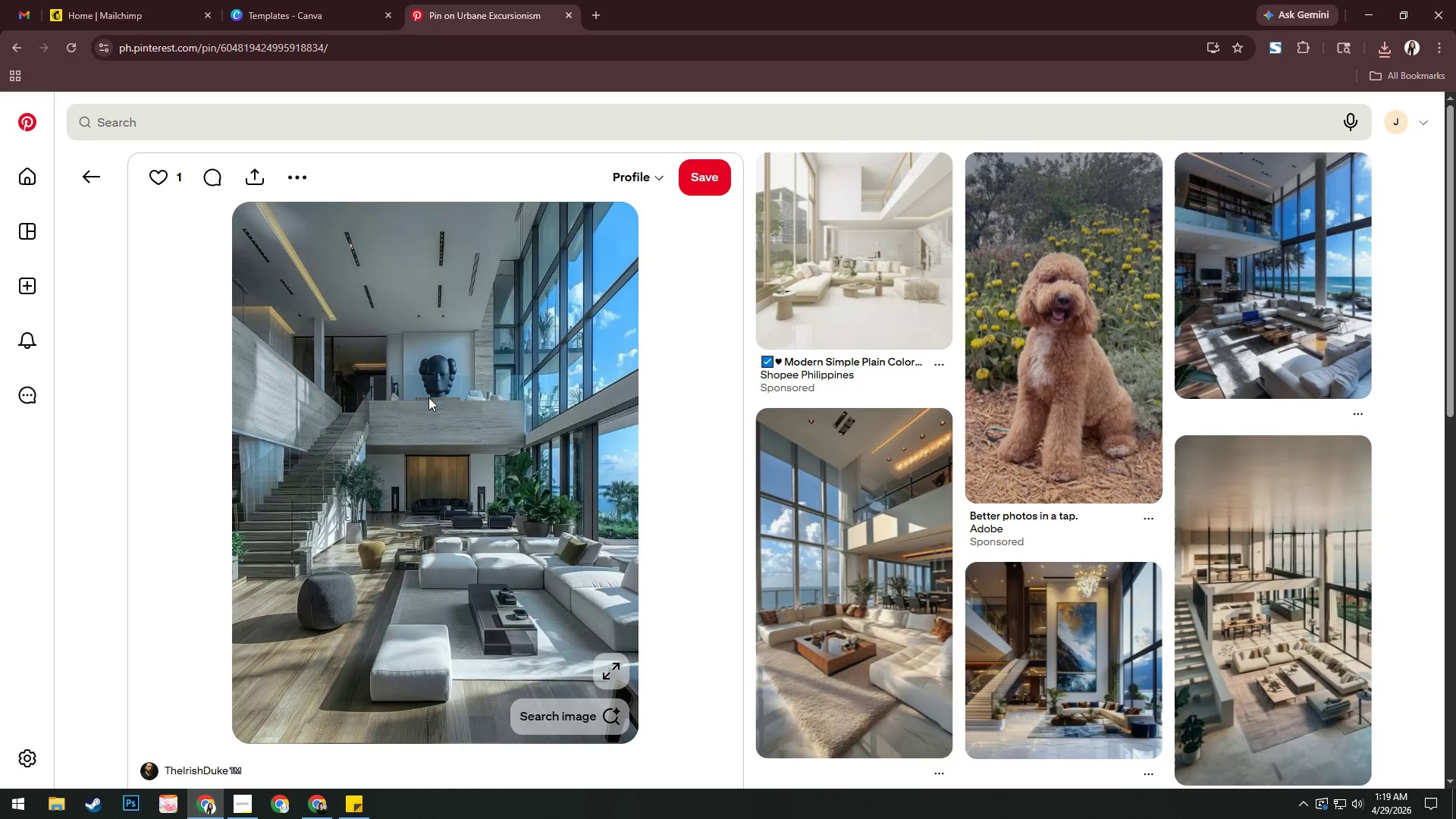 
left_click([453, 411])
 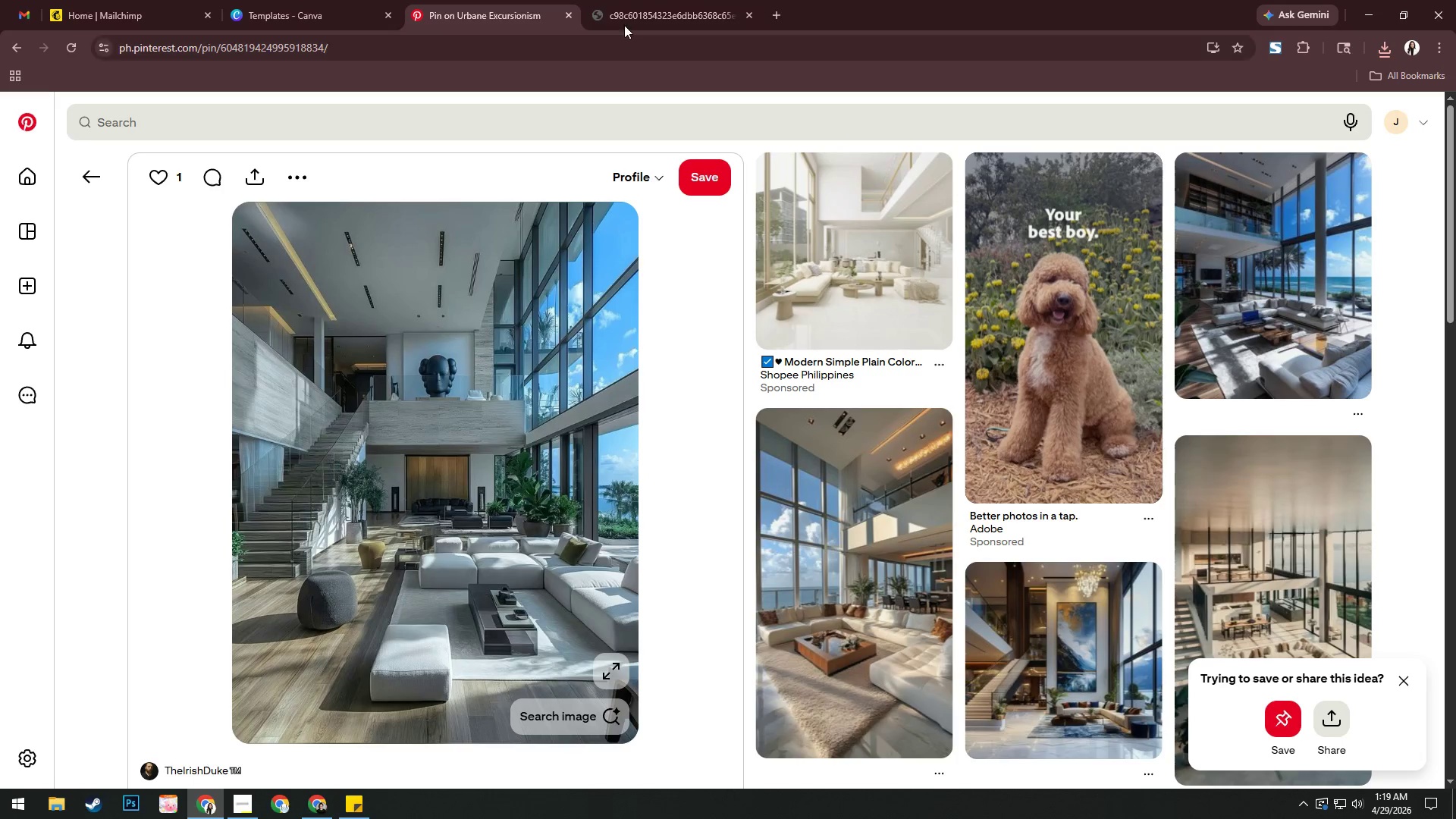 
left_click([640, 0])
 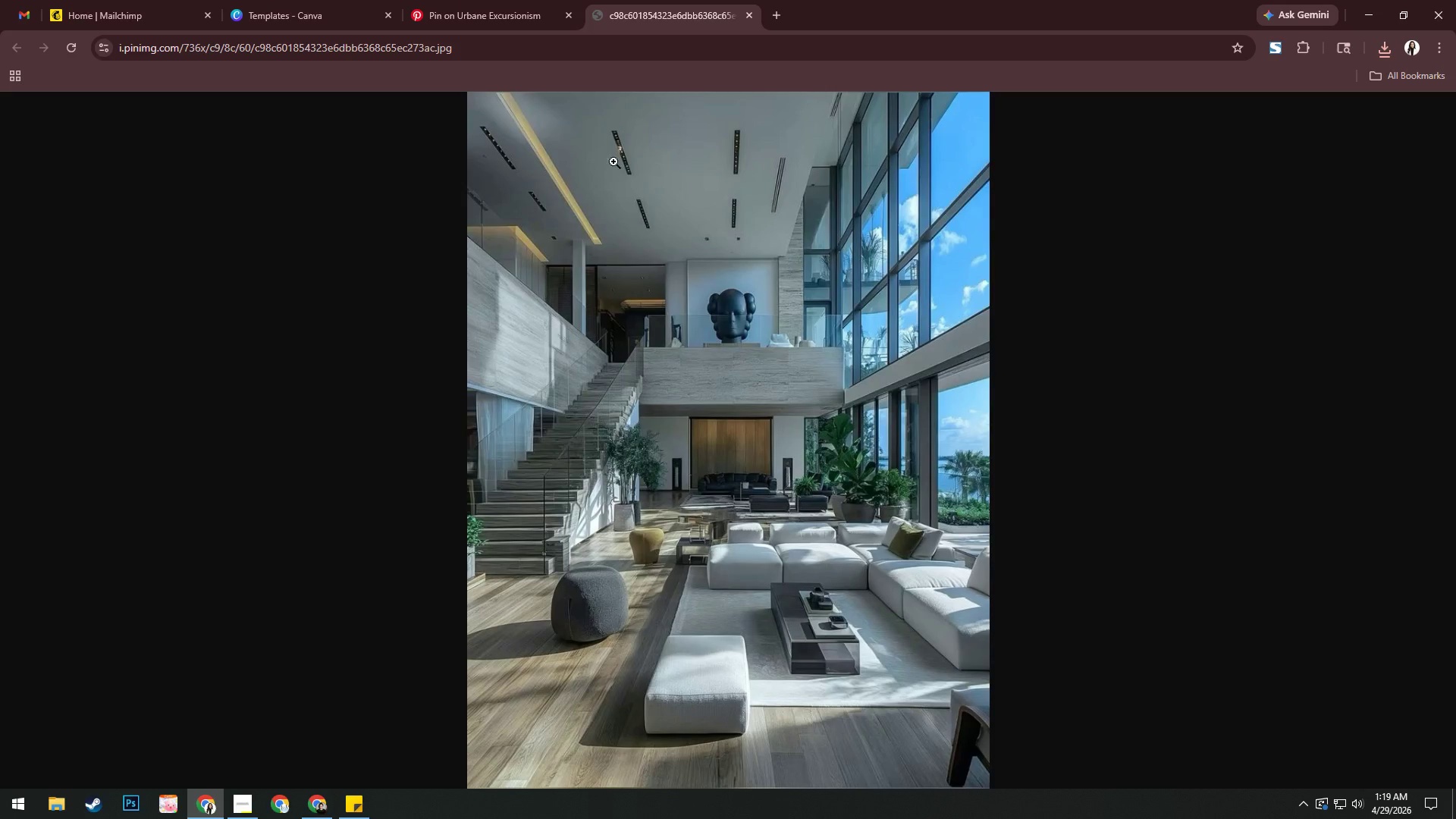 
right_click([609, 215])
 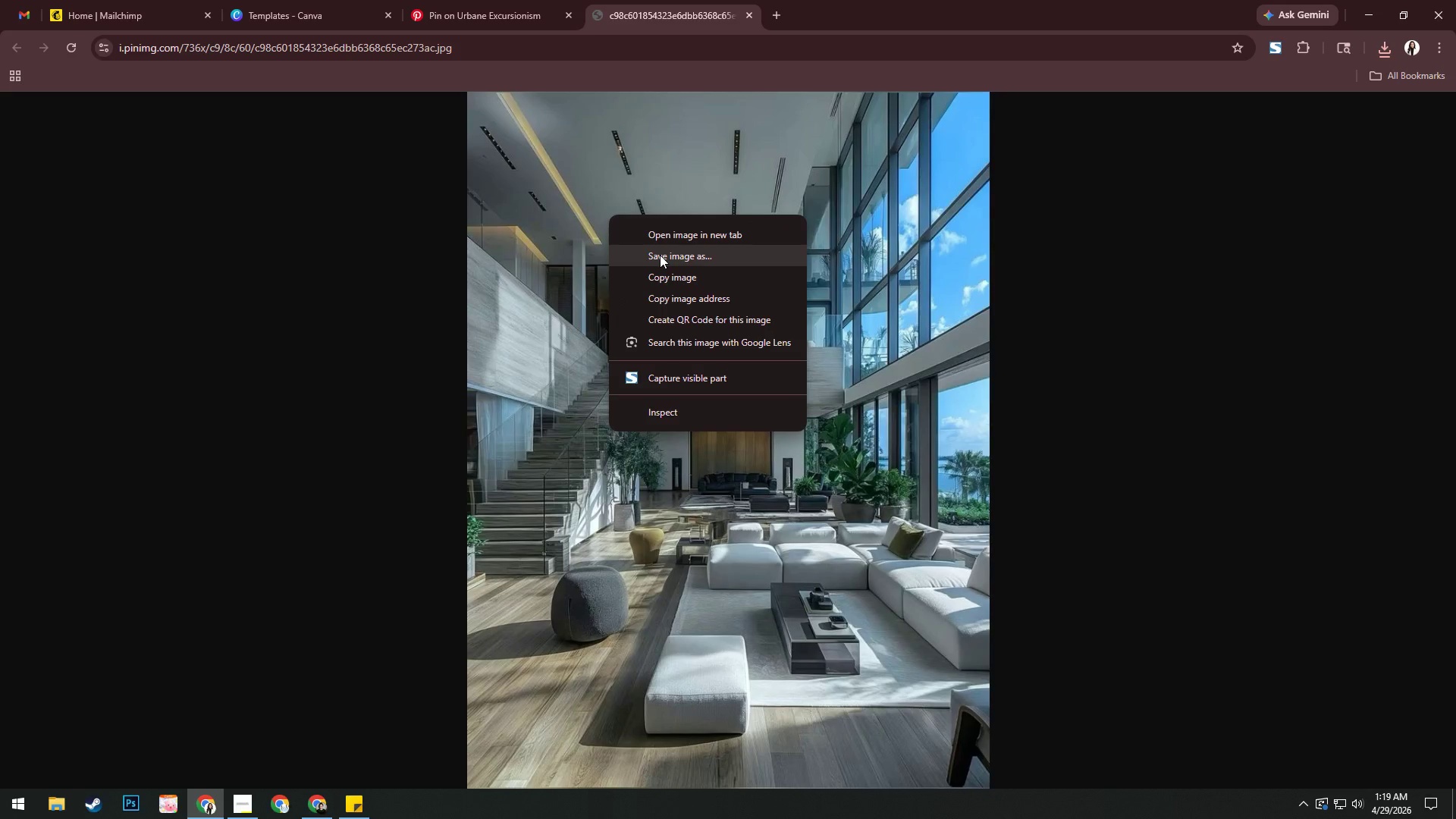 
left_click([660, 255])
 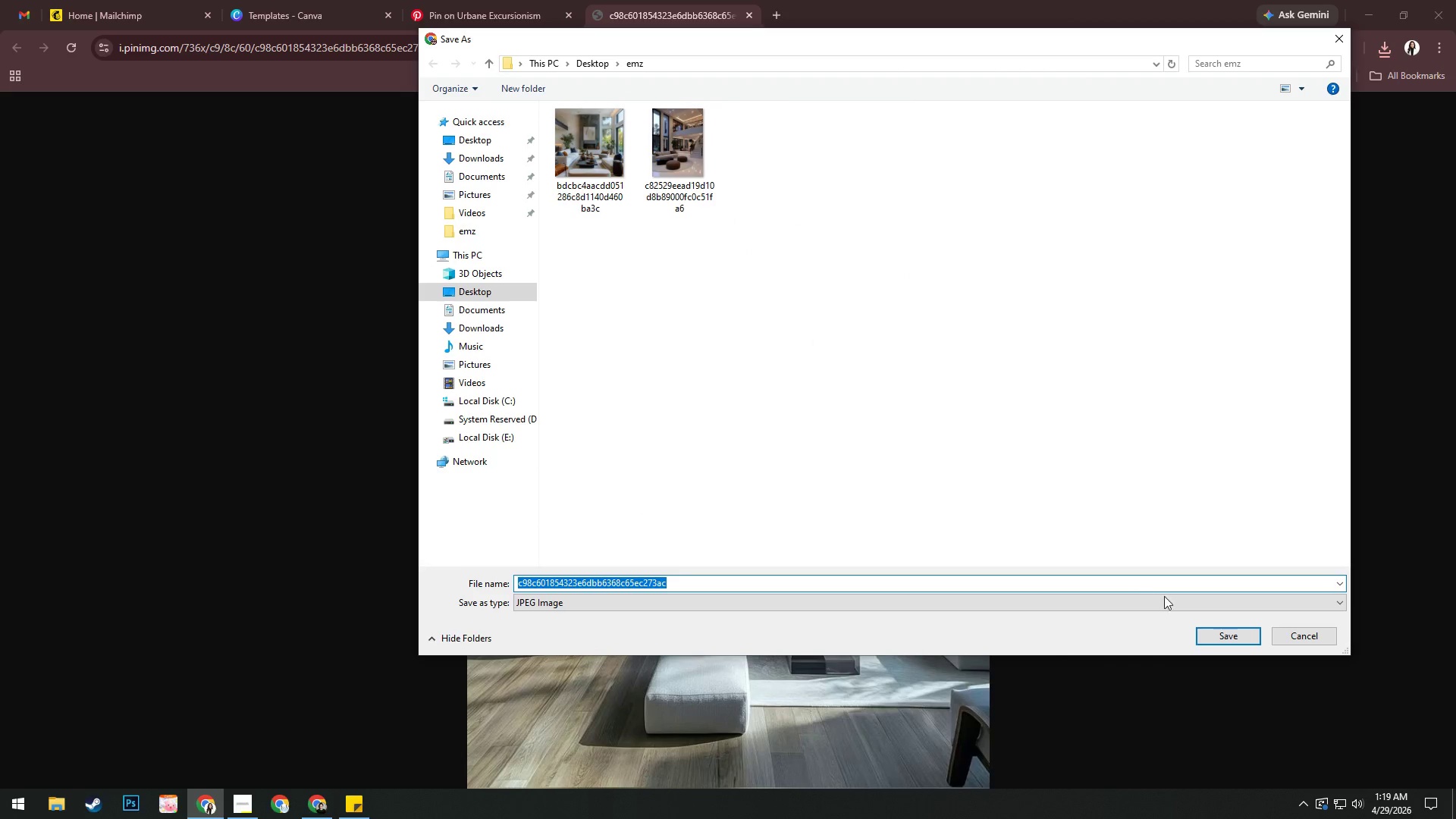 
left_click([1213, 631])
 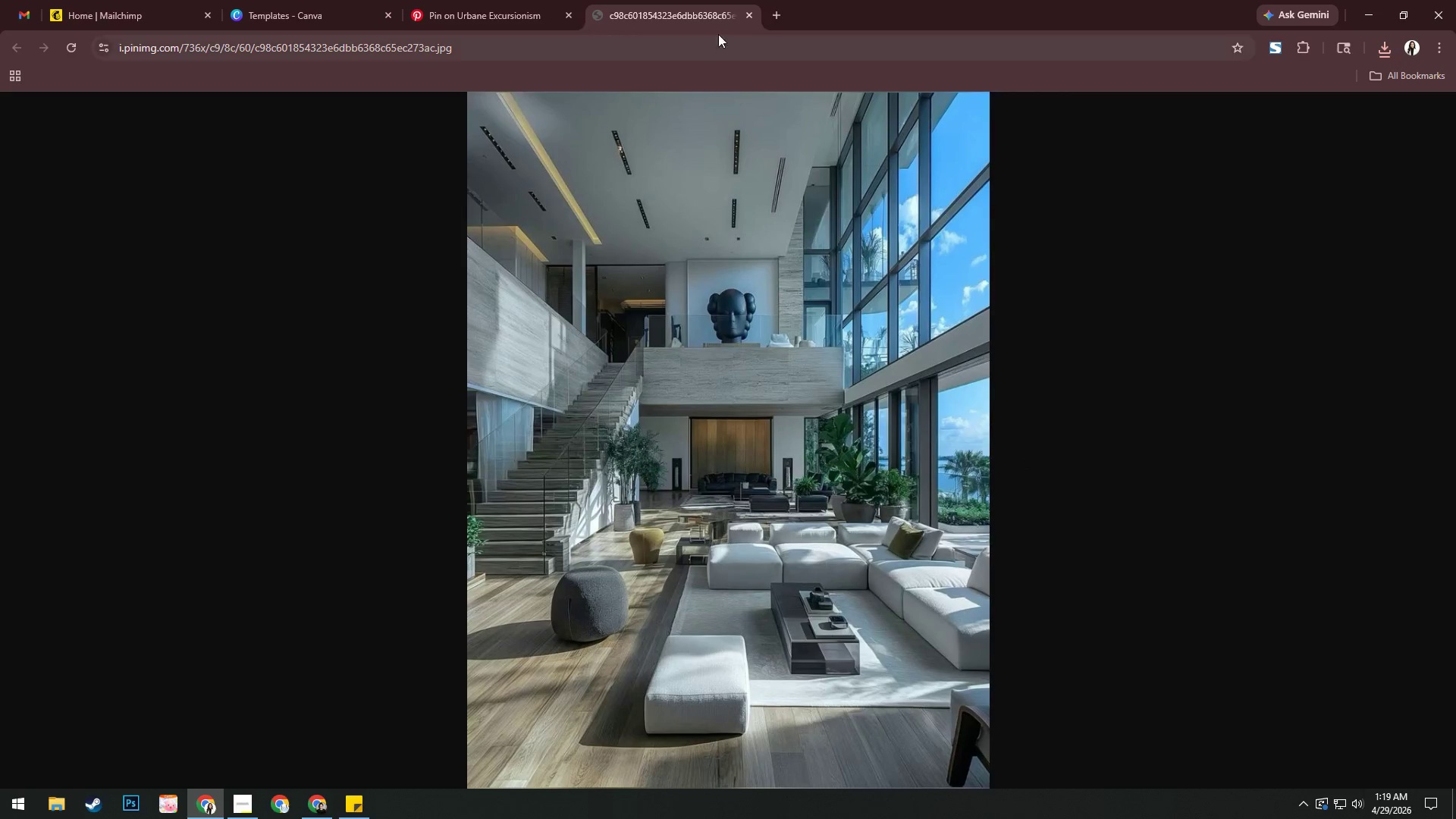 
left_click([745, 14])
 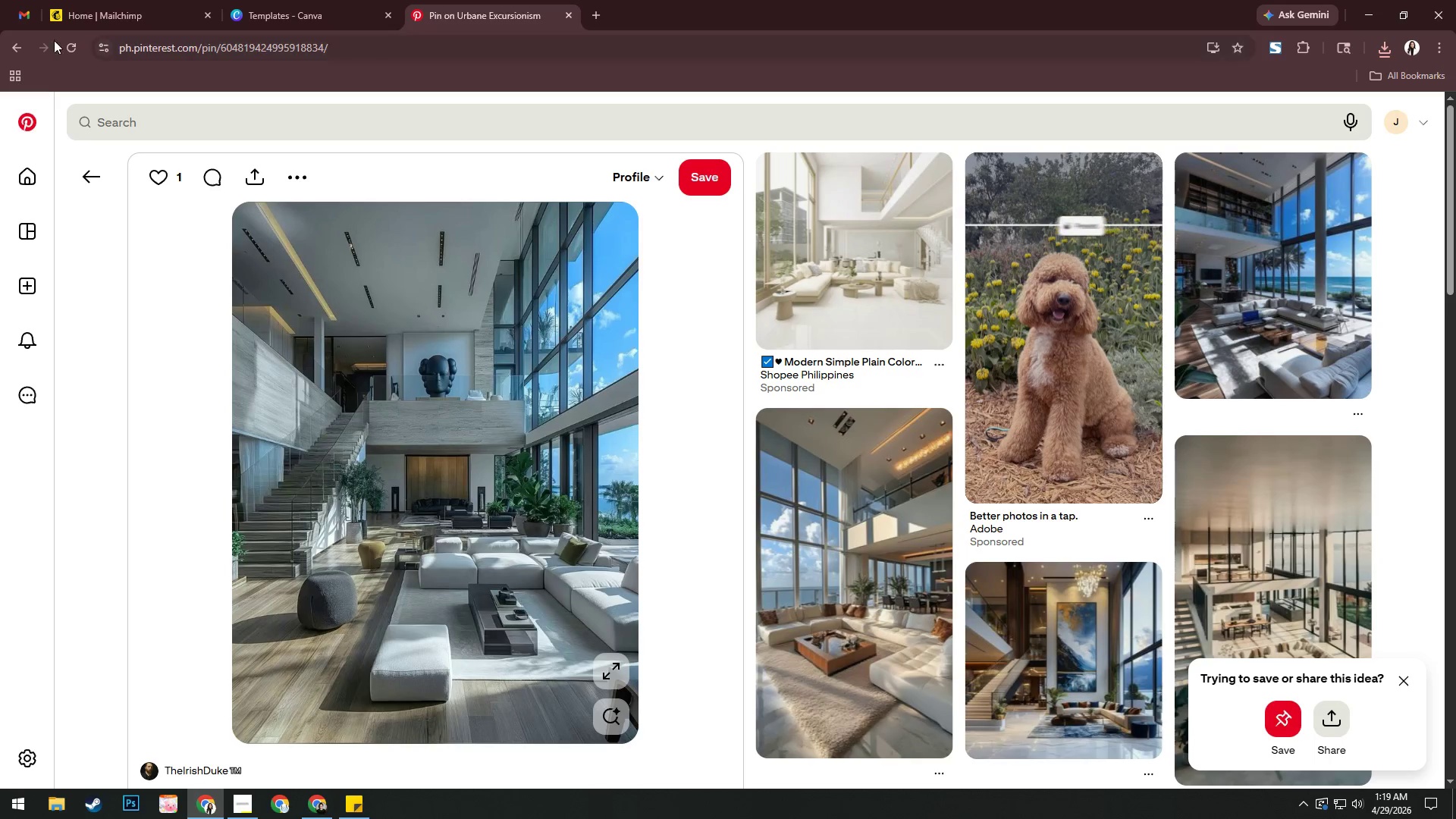 
left_click([105, 174])
 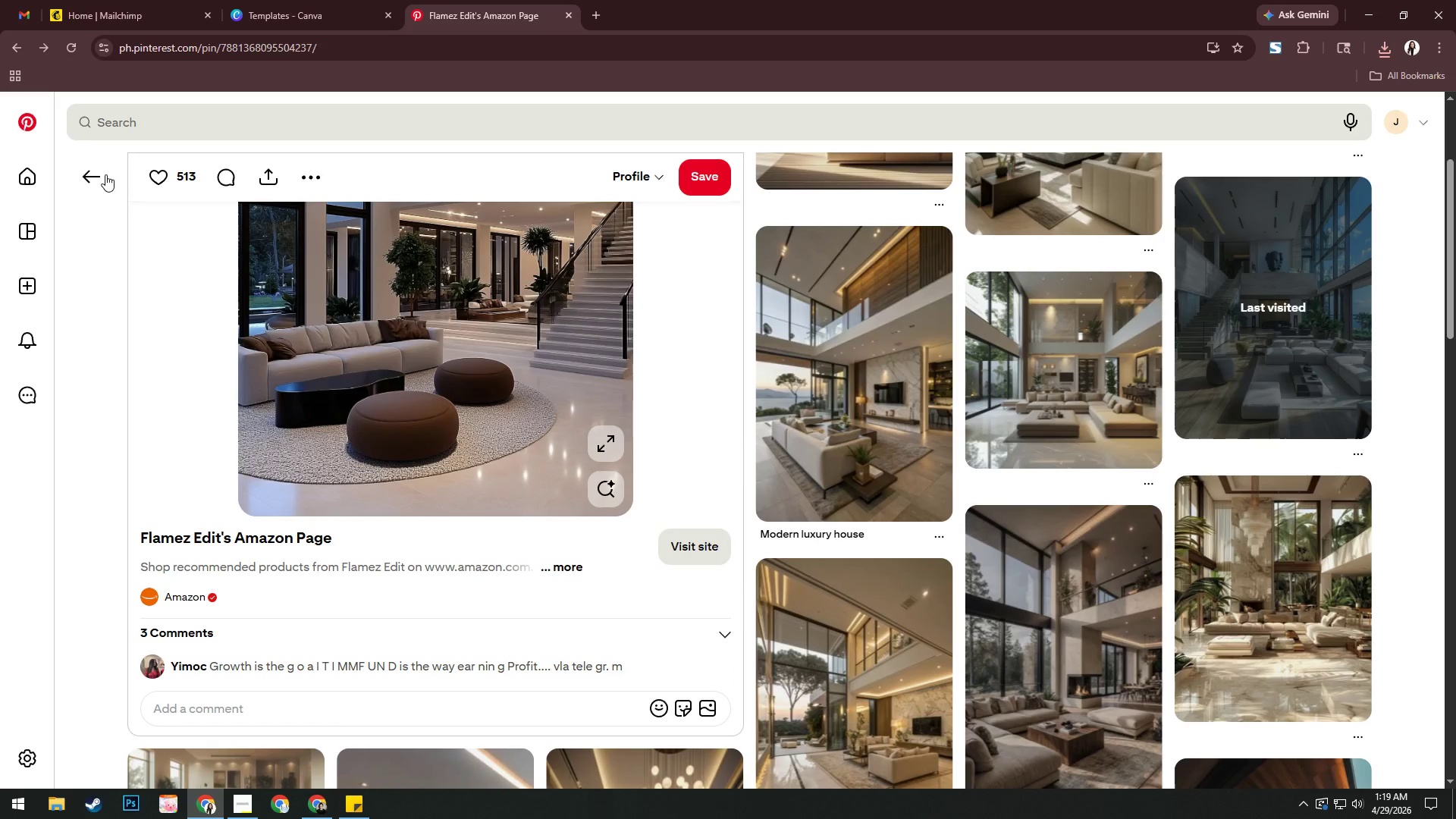 
left_click([105, 174])
 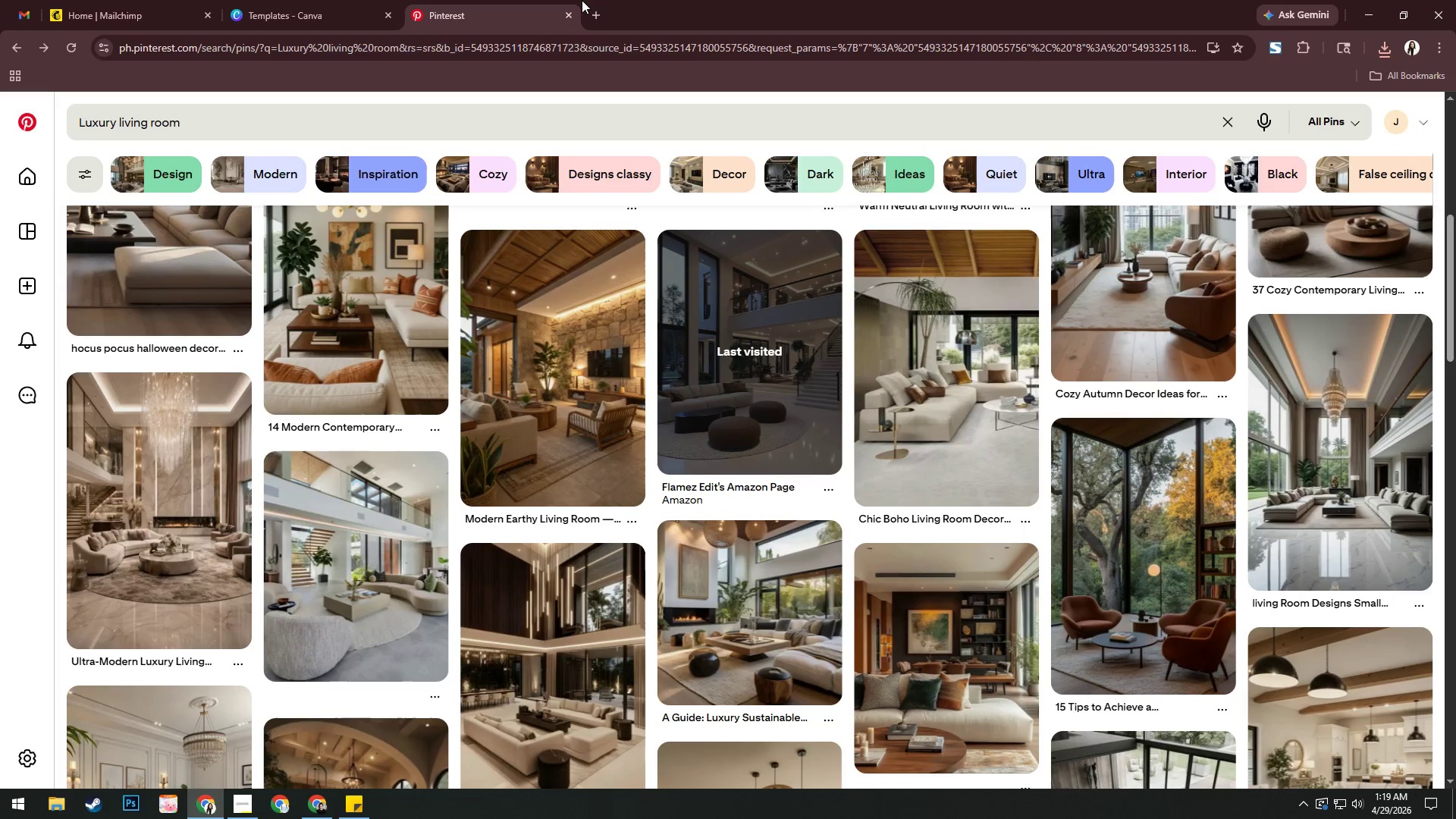 
wait(5.86)
 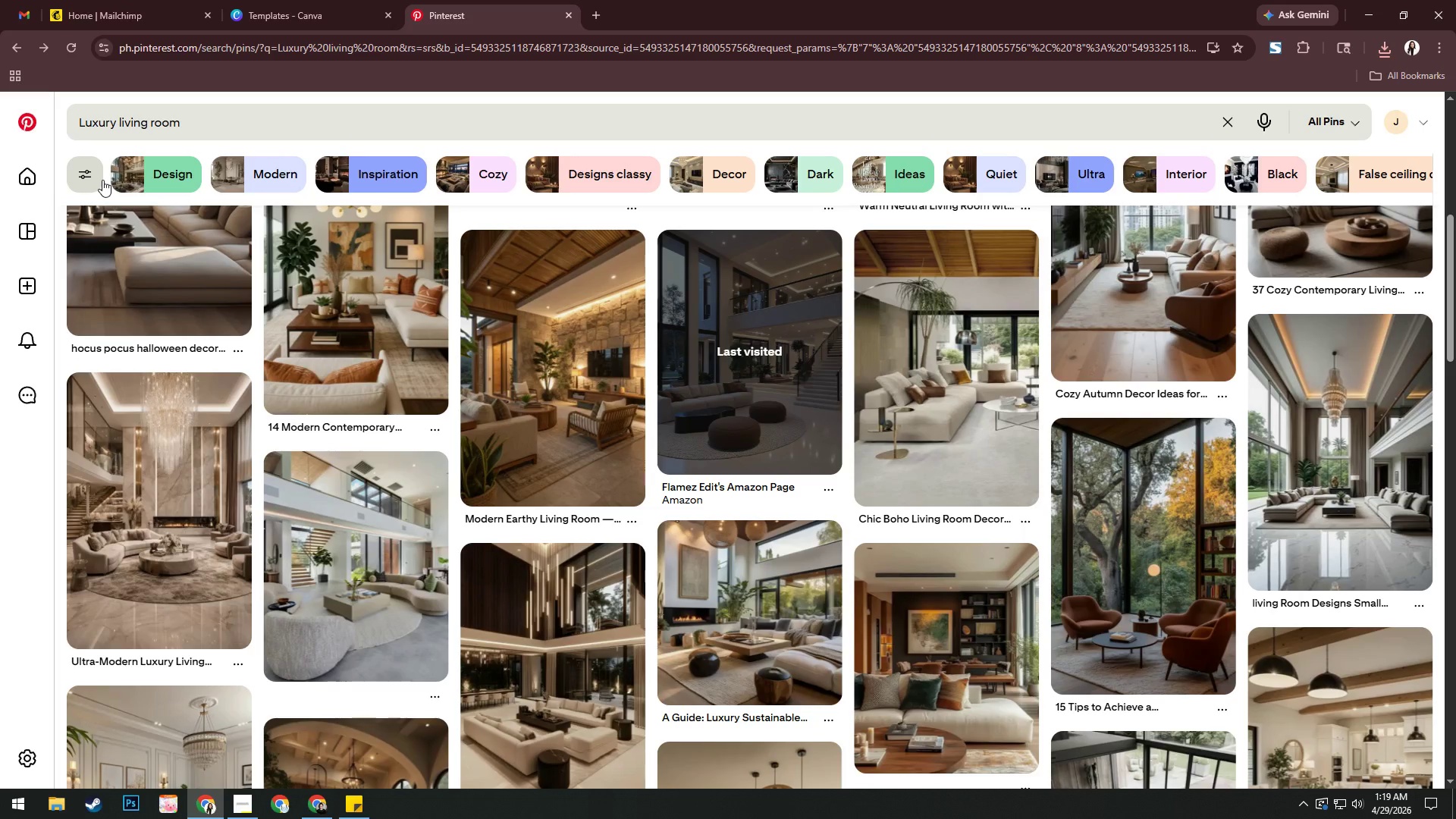 
mouse_move([541, 422])
 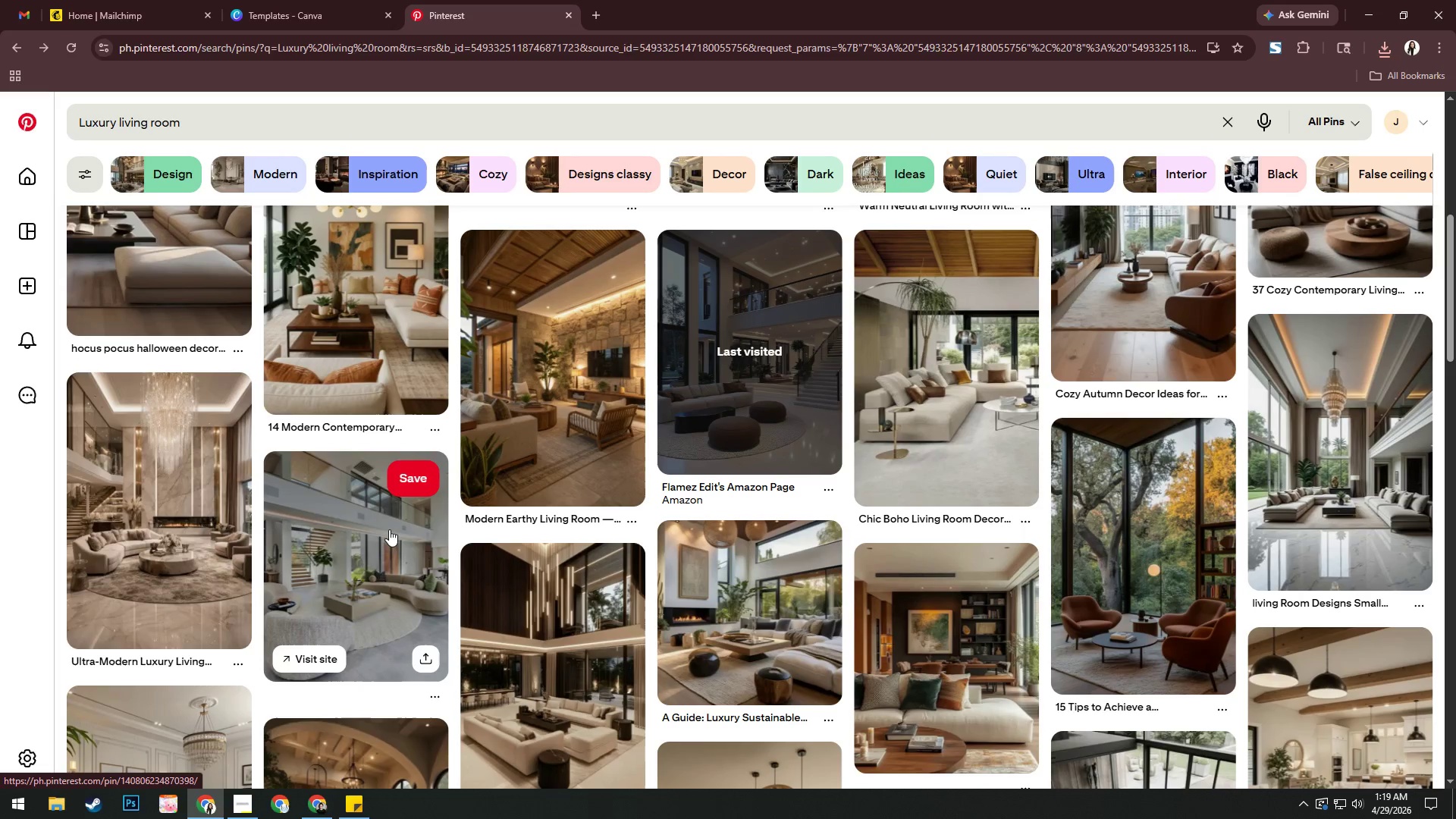 
left_click([386, 530])
 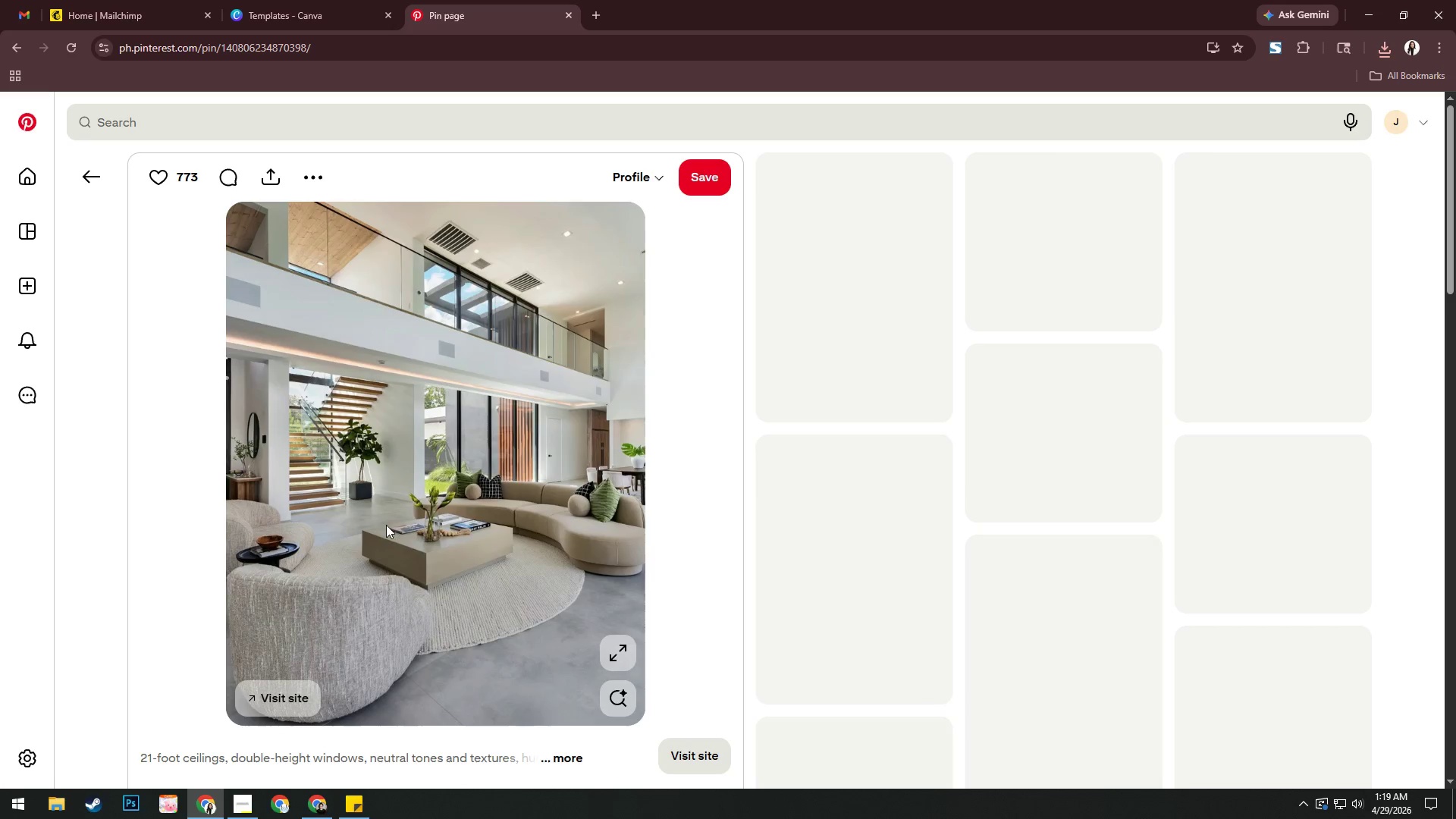 
right_click([371, 391])
 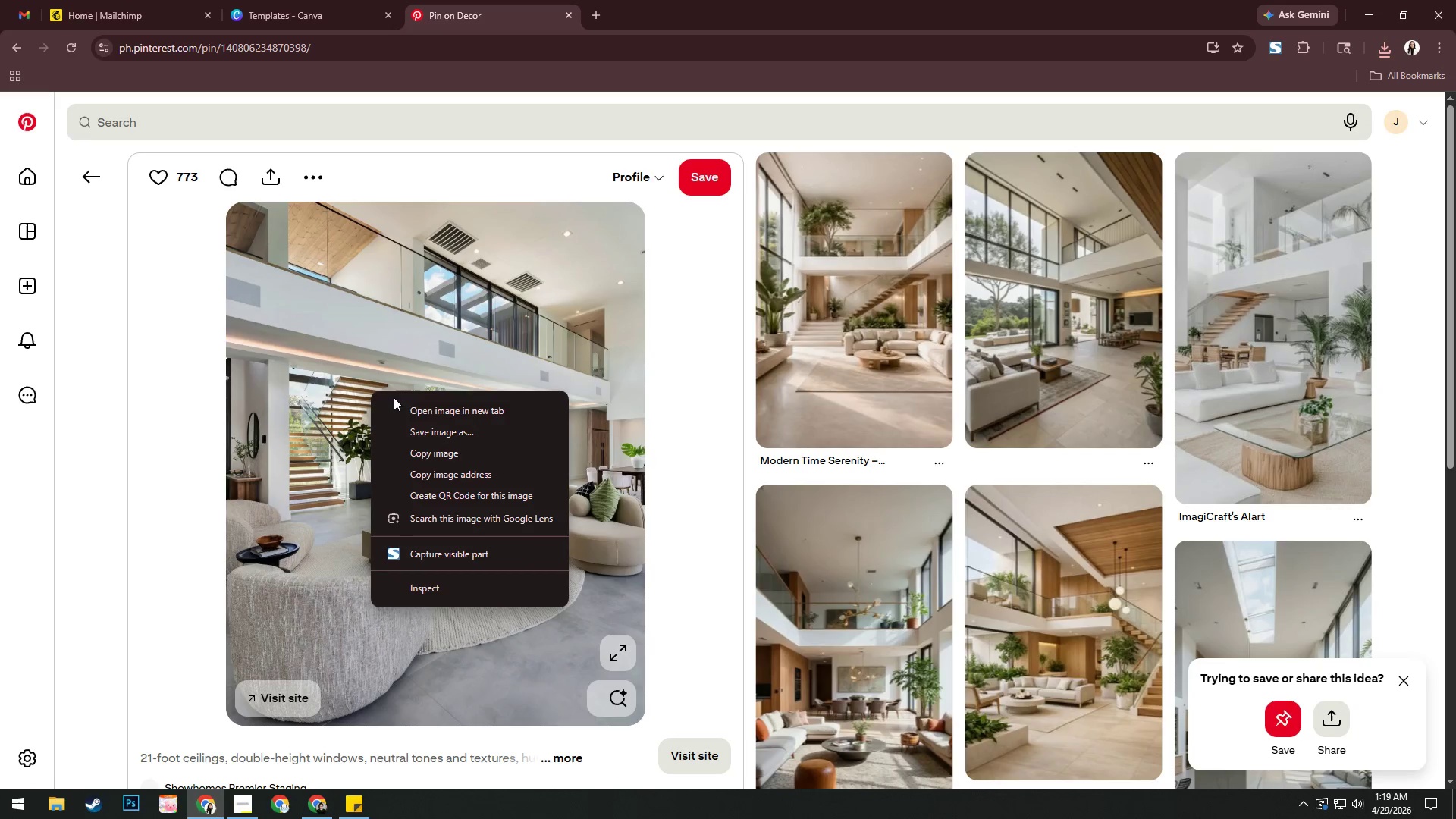 
left_click([397, 405])
 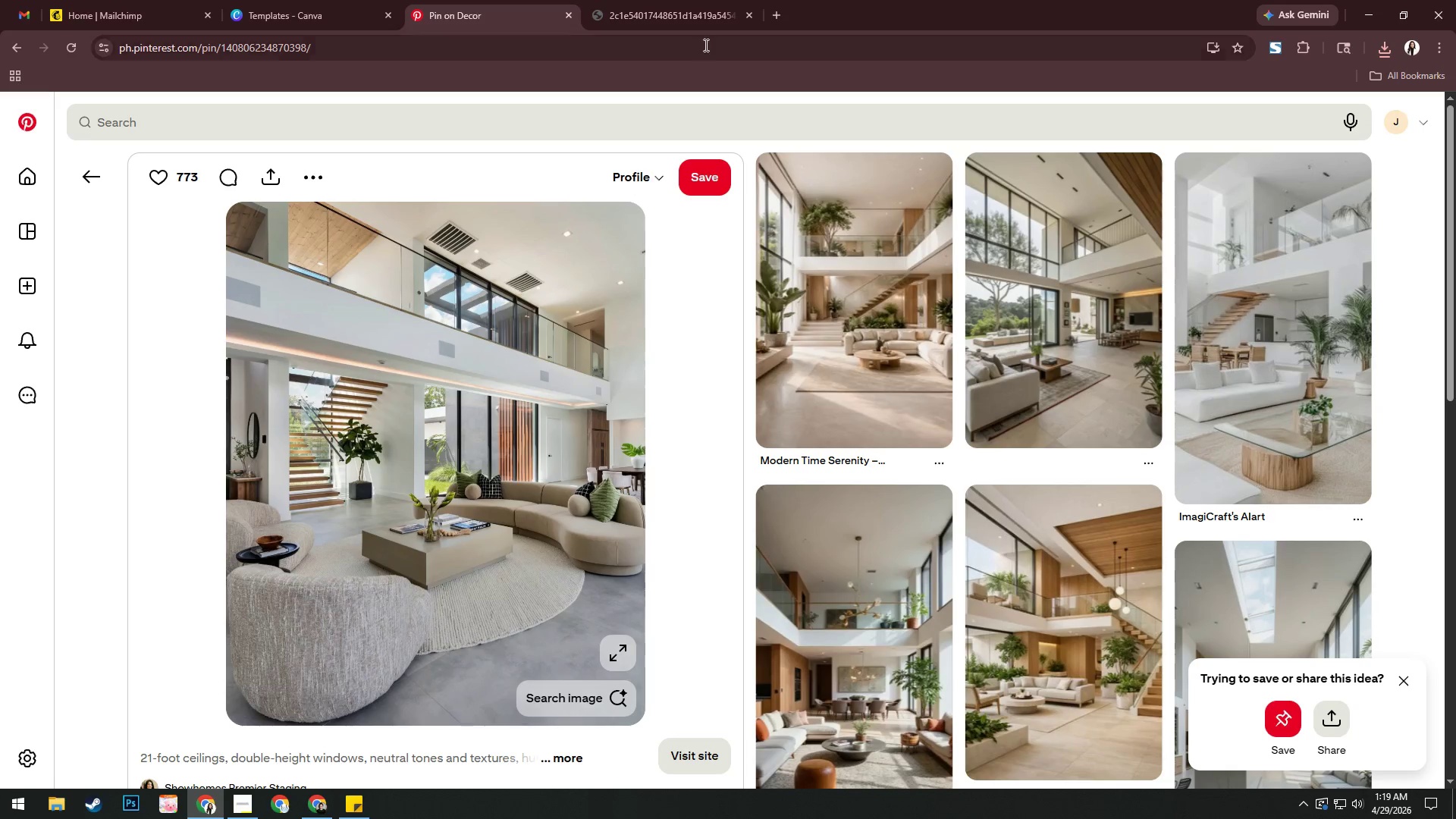 
left_click([705, 15])
 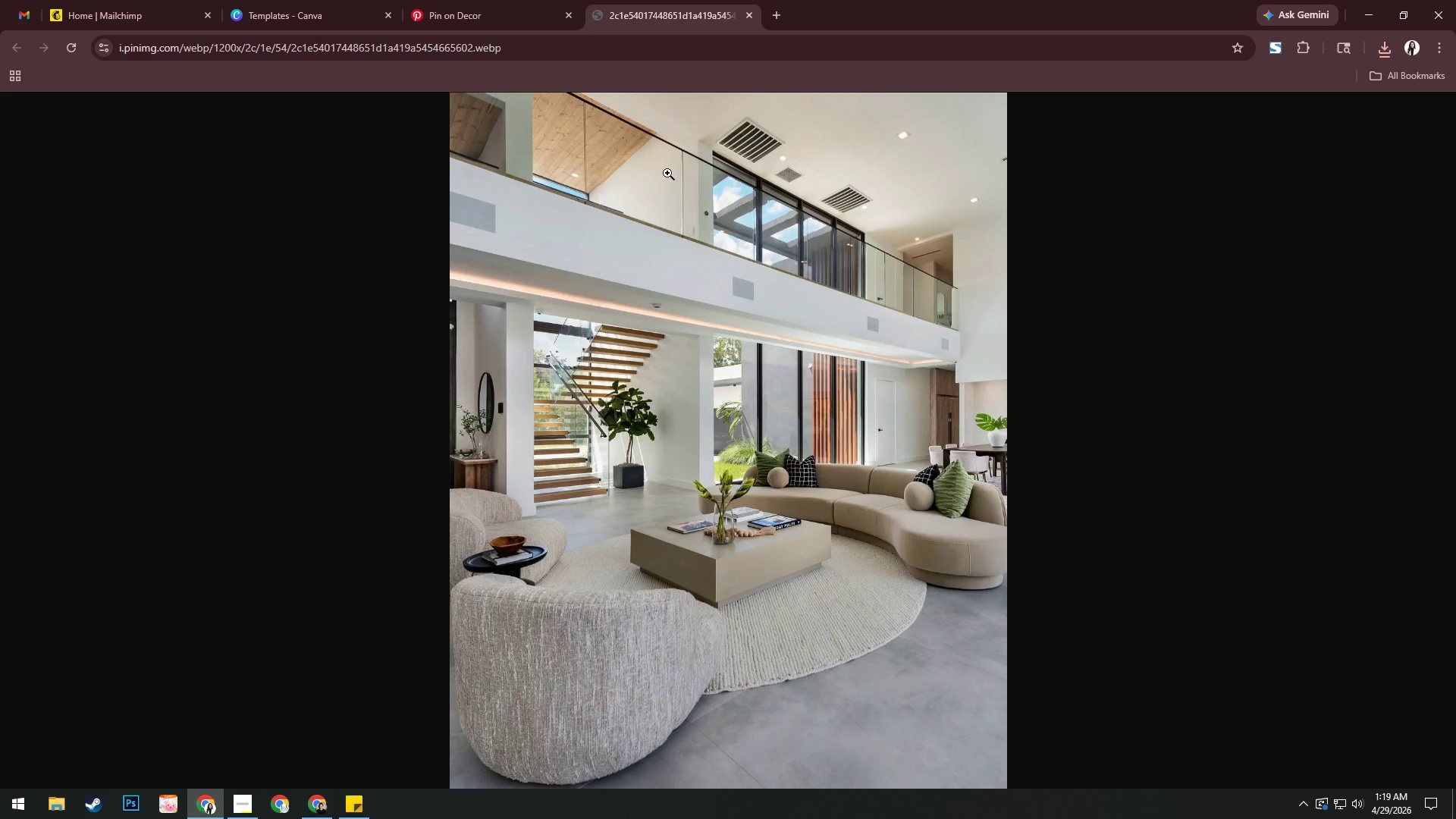 
right_click([654, 249])
 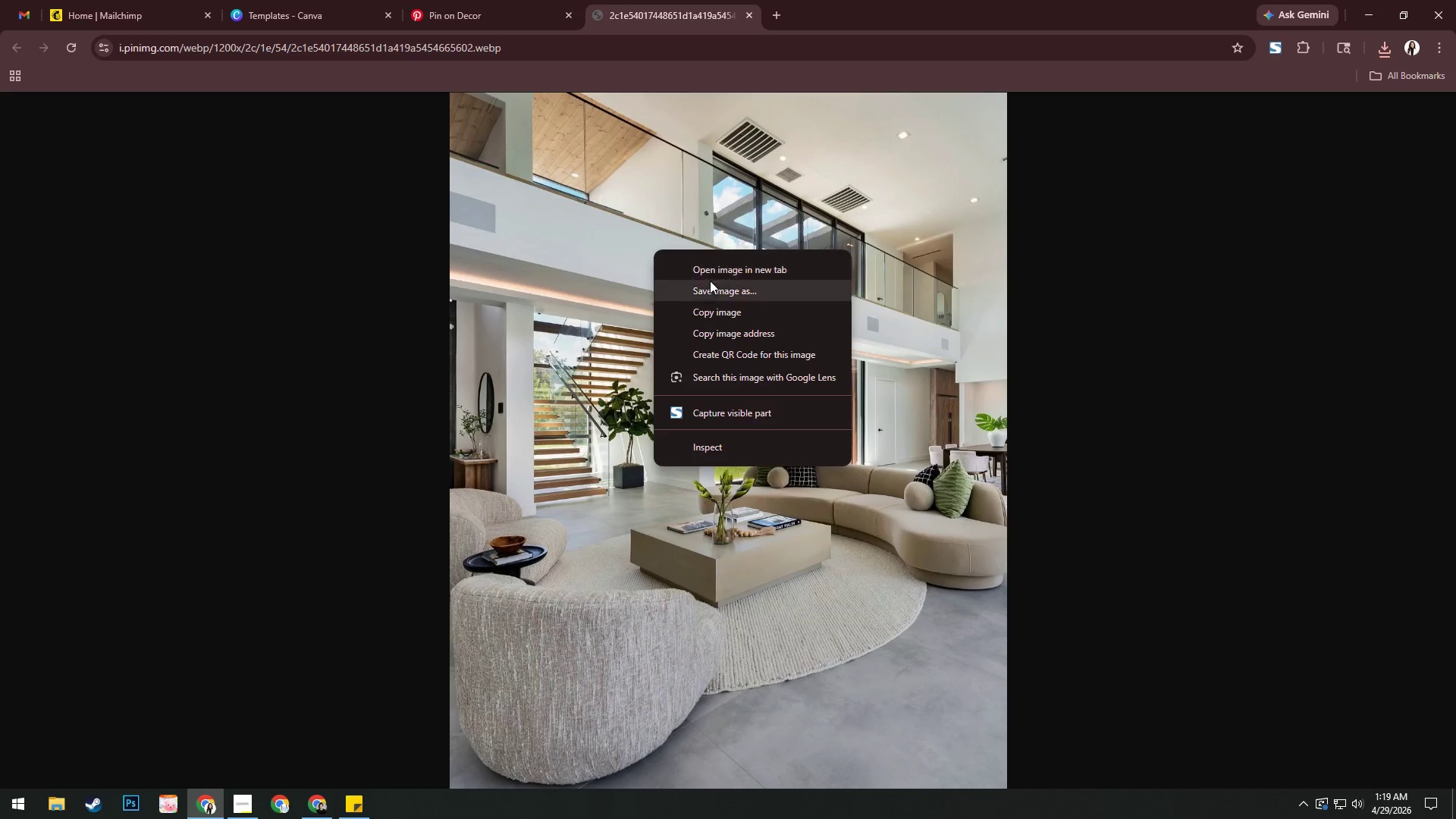 
left_click([711, 287])
 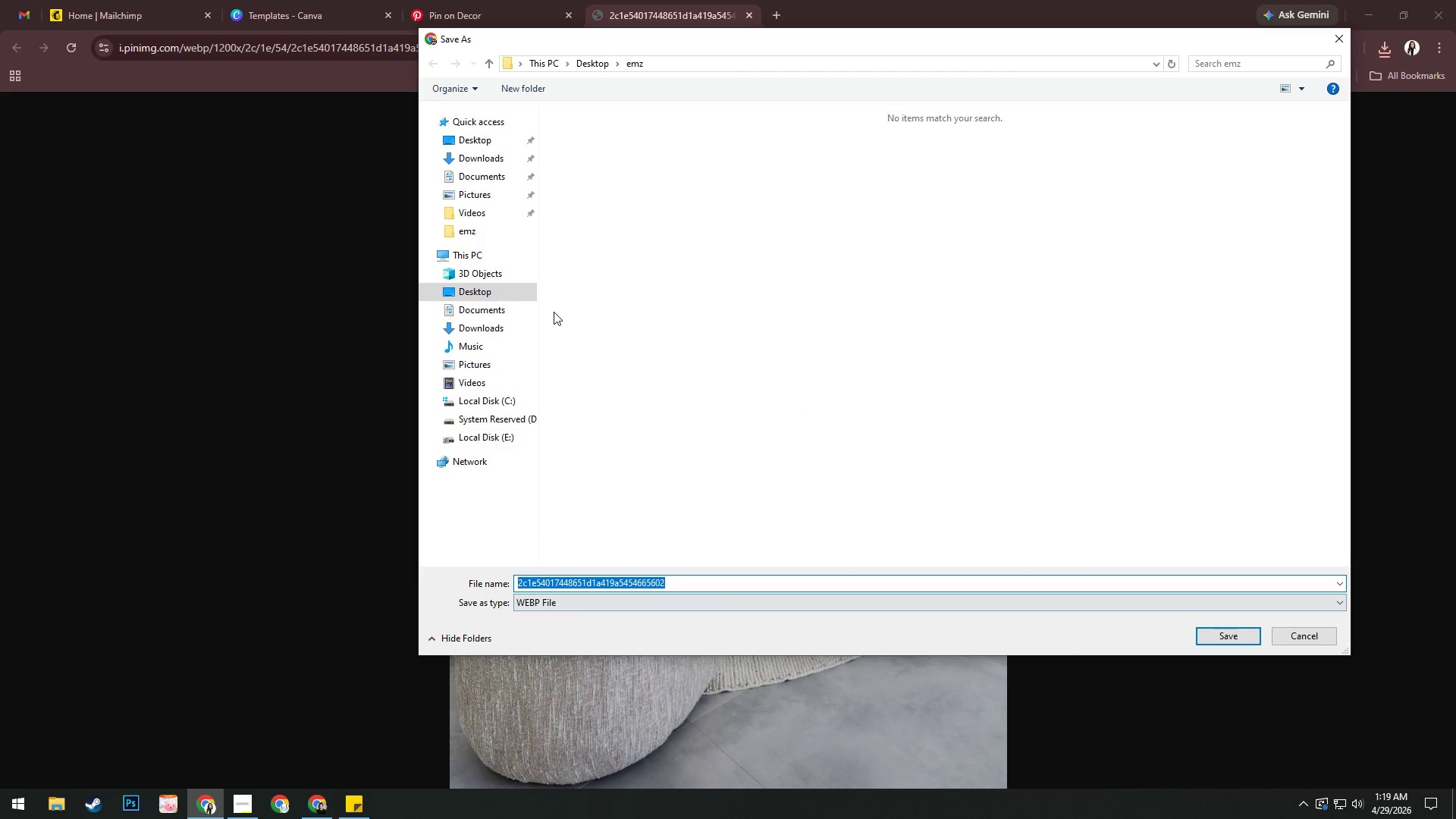 
left_click([498, 231])
 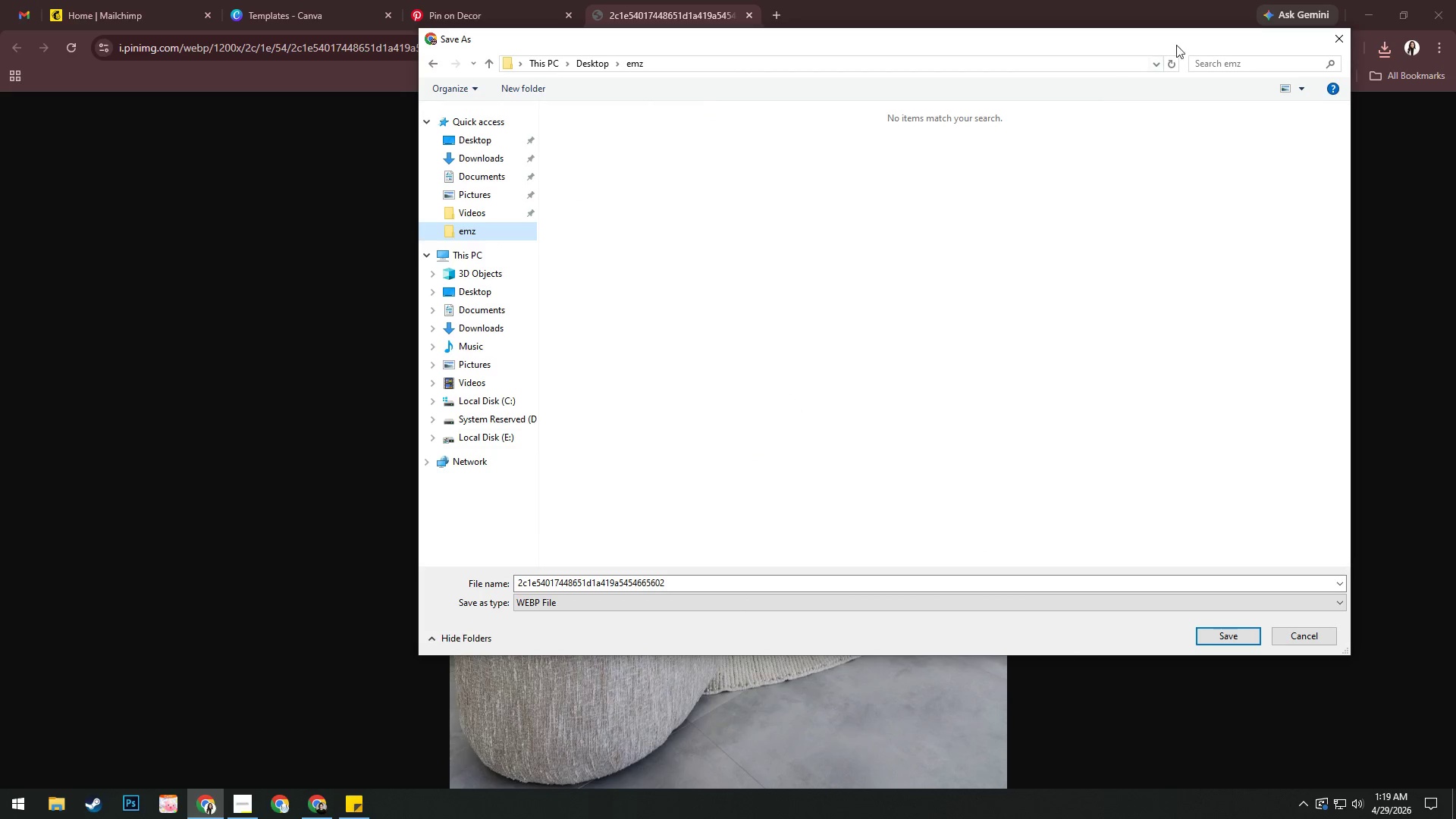 
left_click_drag(start_coordinate=[1050, 42], to_coordinate=[982, 0])
 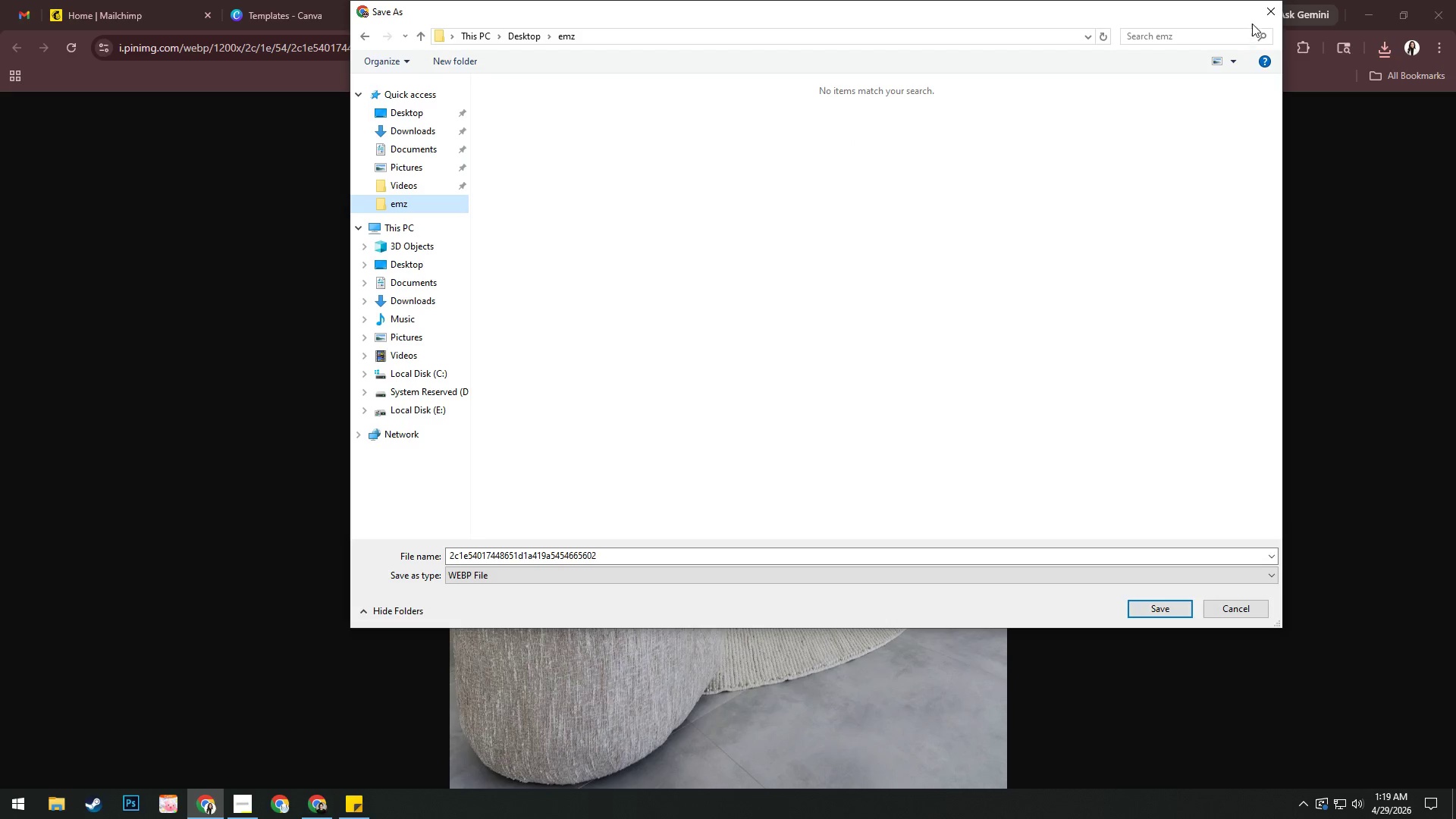 
left_click([1266, 10])
 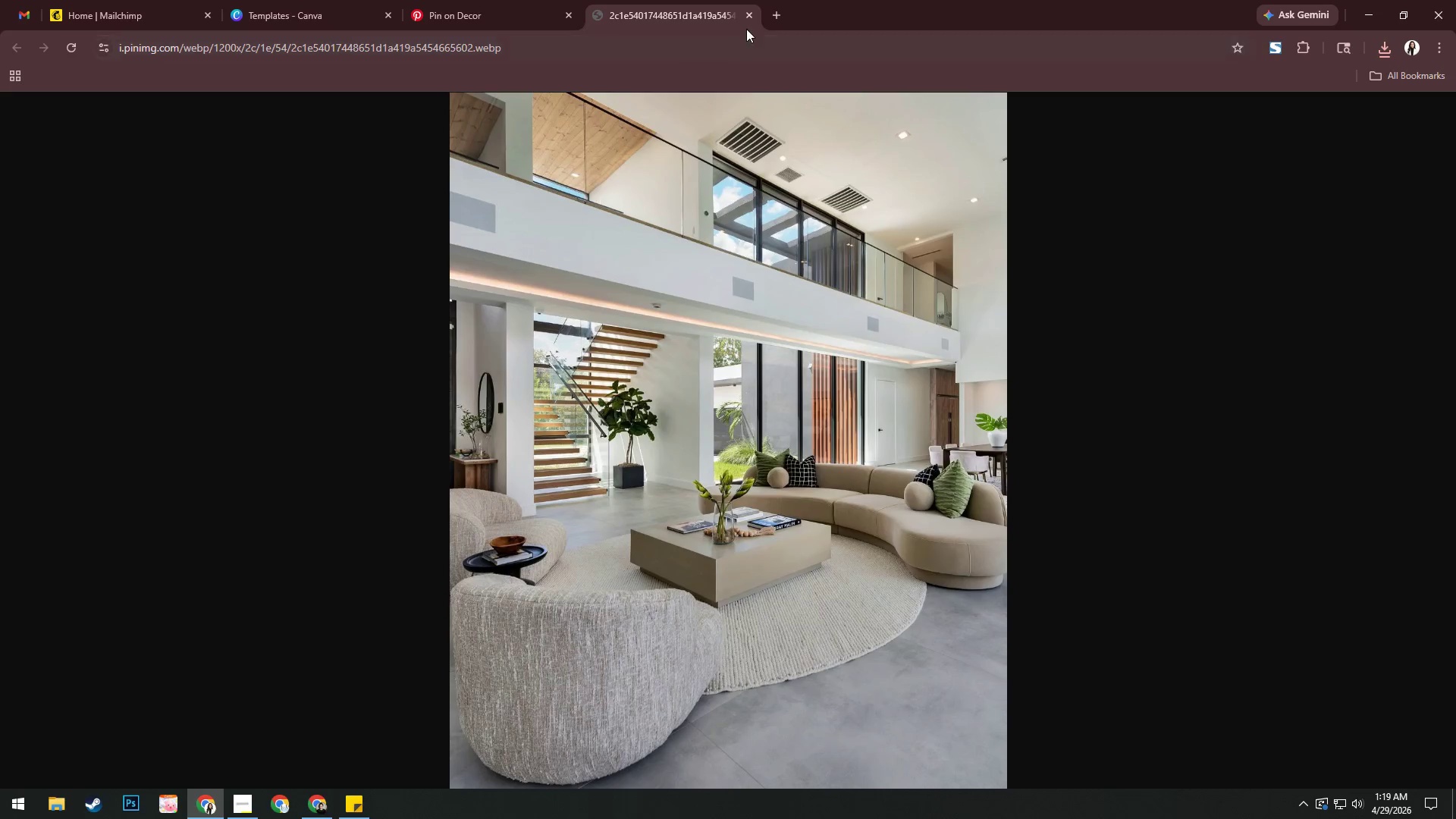 
left_click([752, 17])
 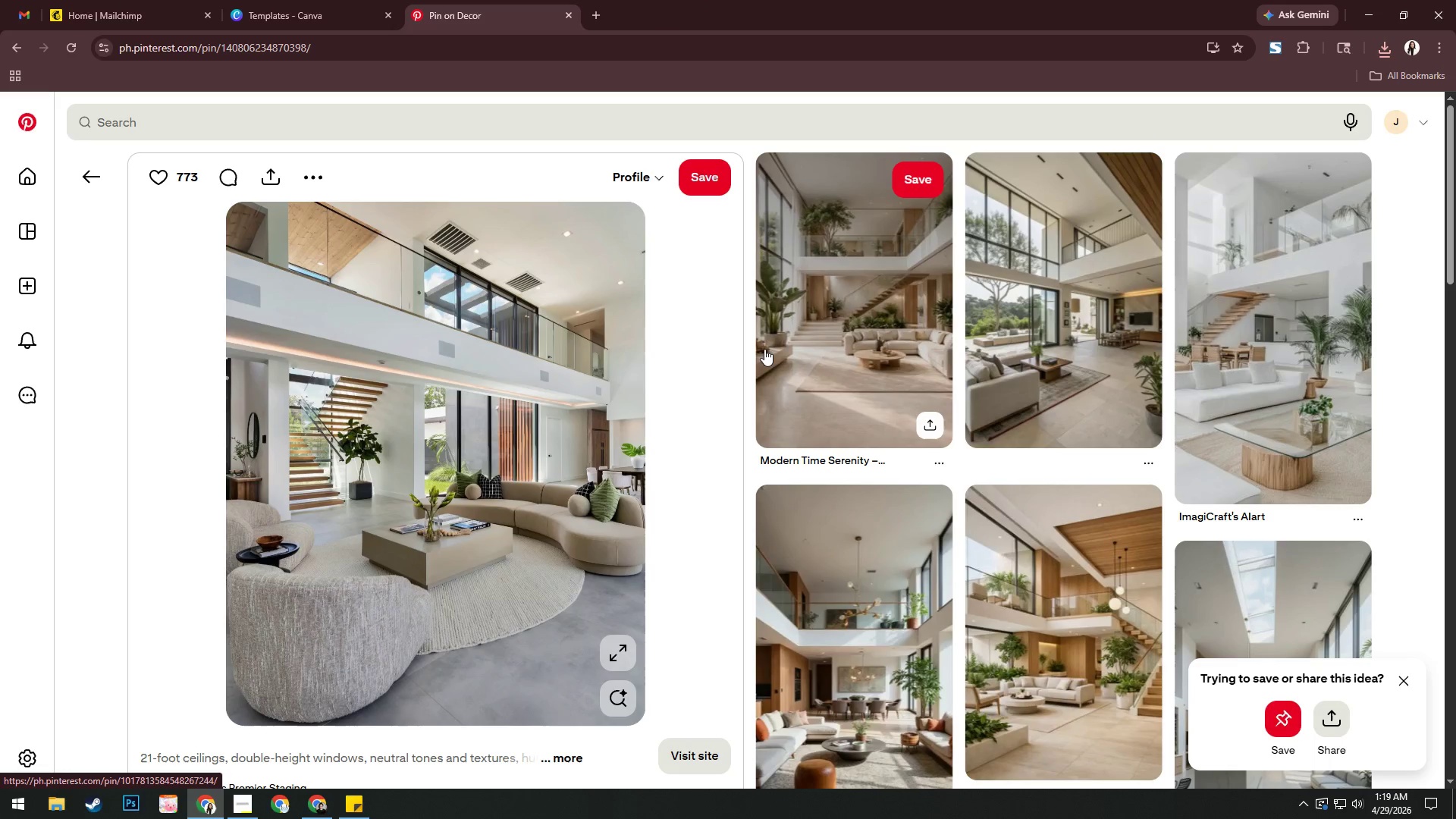 
scroll: coordinate [794, 333], scroll_direction: down, amount: 7.0
 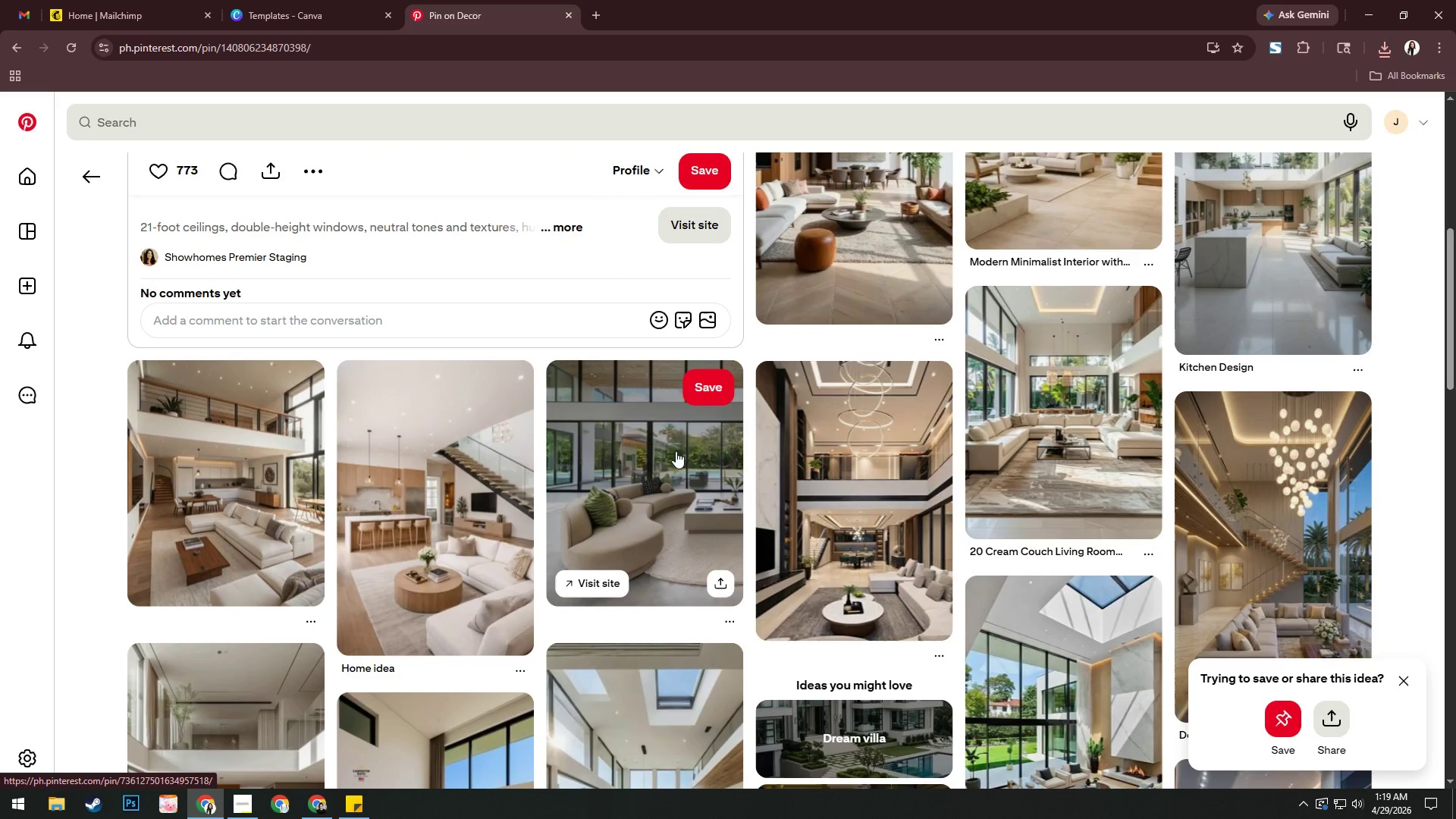 
left_click([642, 456])
 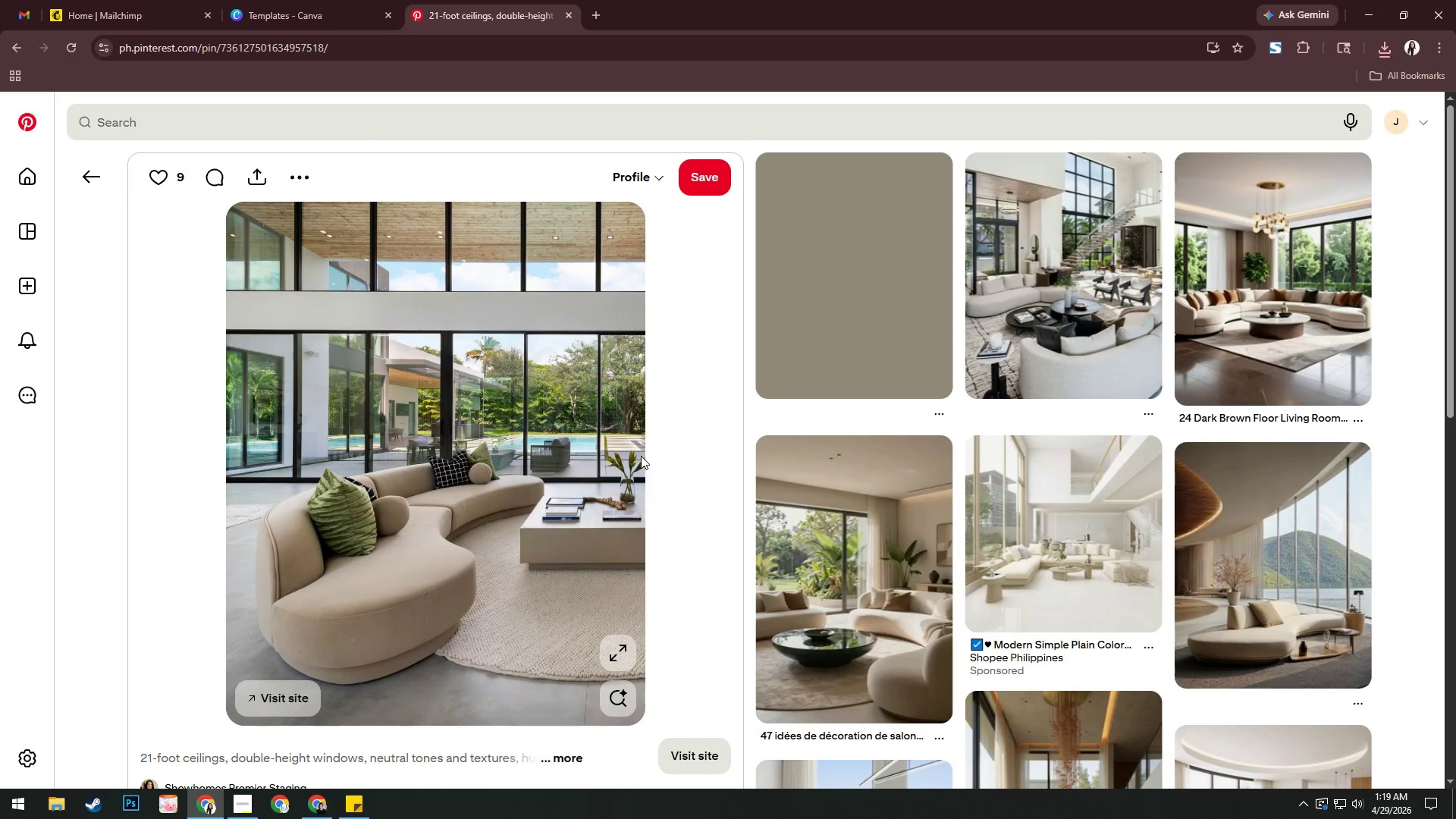 
right_click([432, 344])
 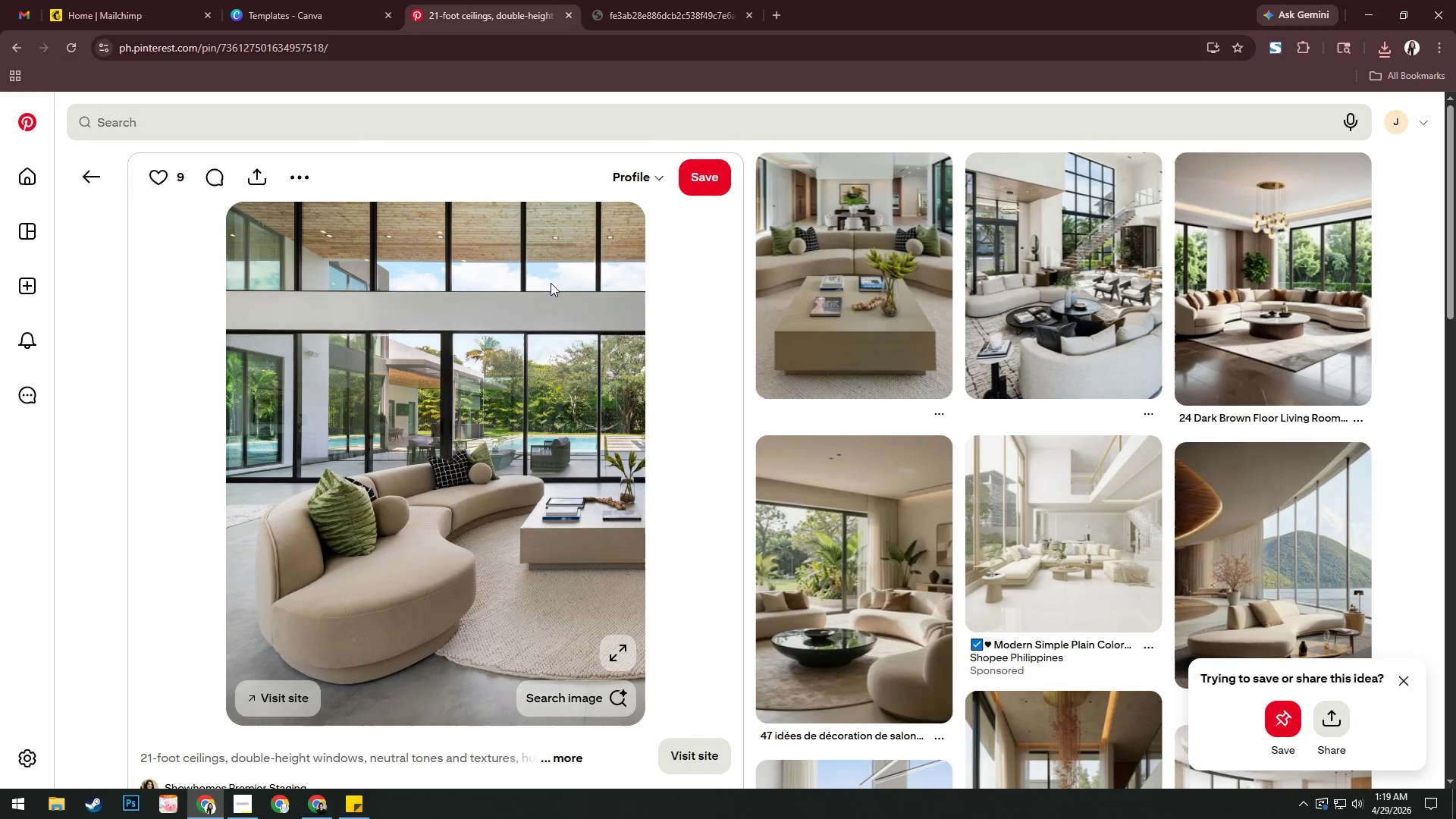 
left_click([699, 16])
 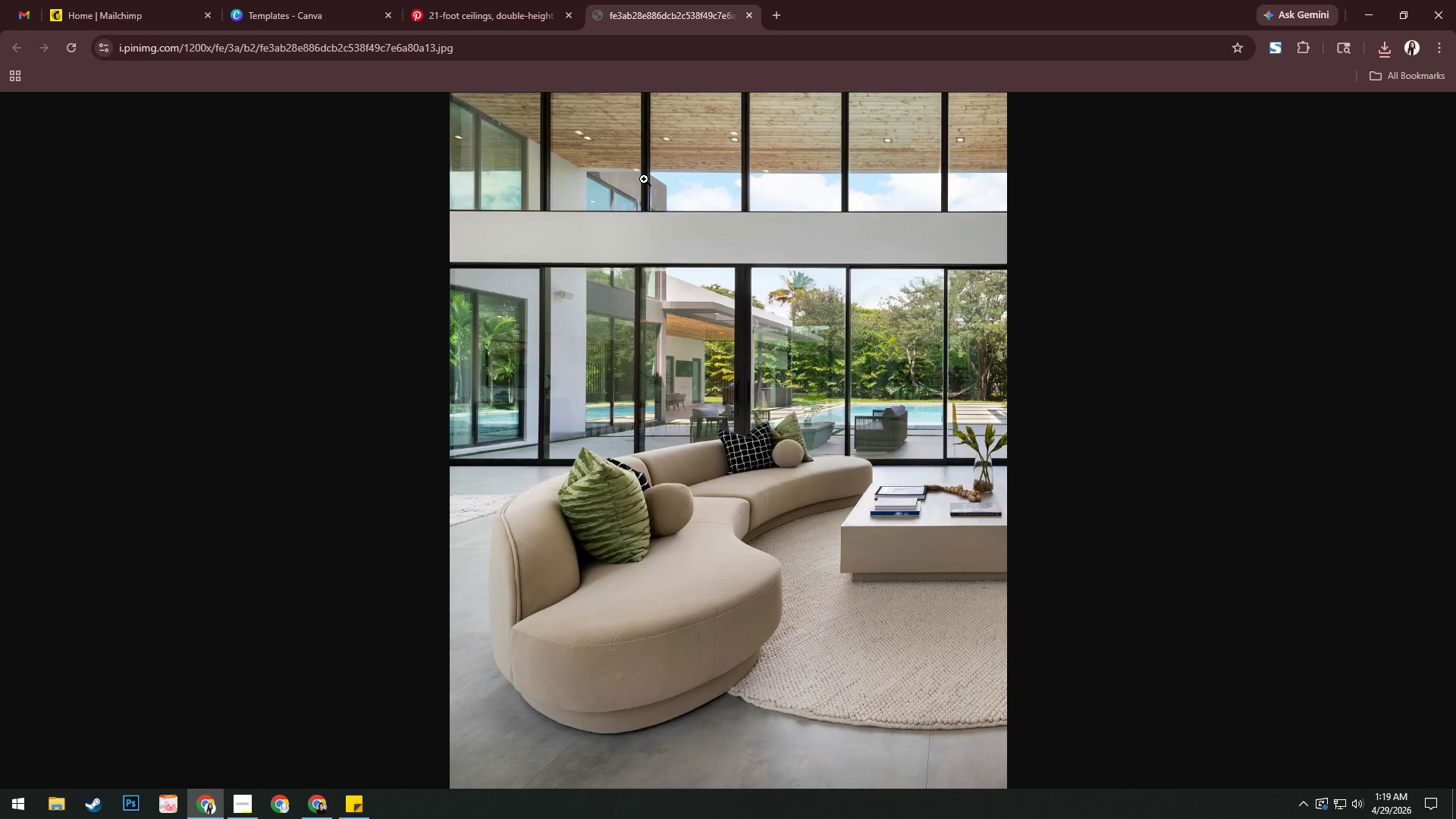 
right_click([643, 179])
 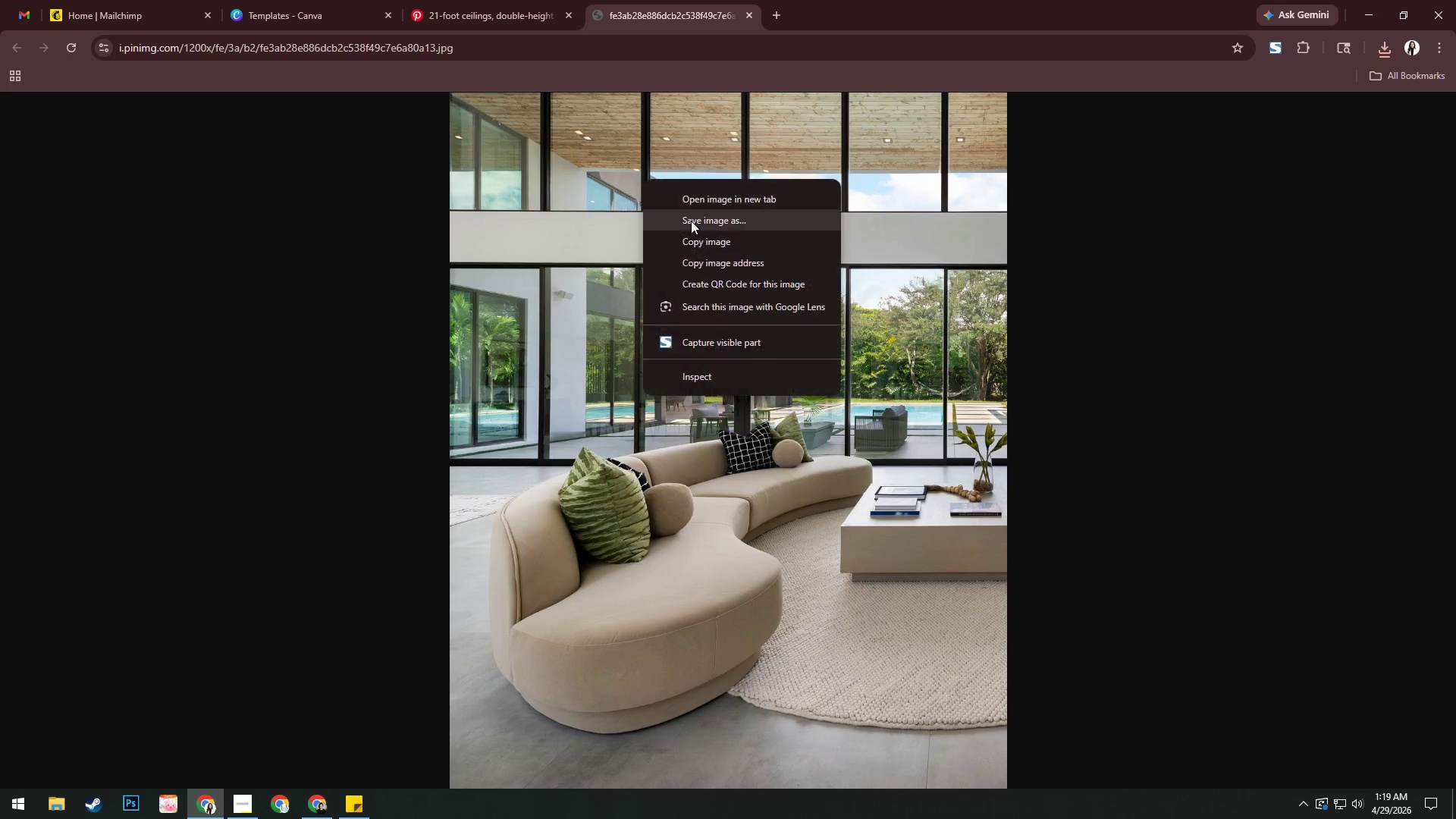 
left_click([693, 225])
 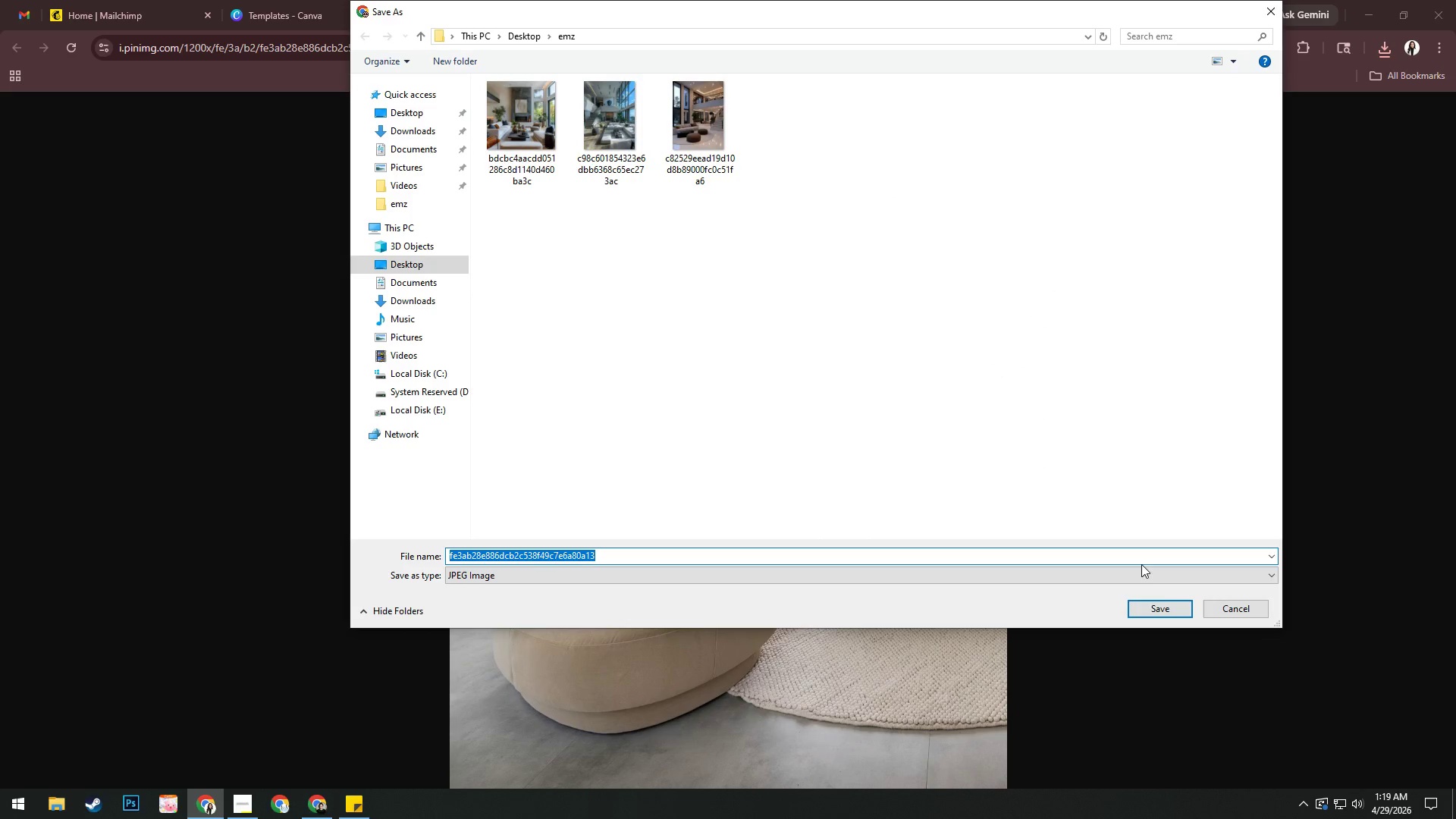 
left_click([1154, 607])
 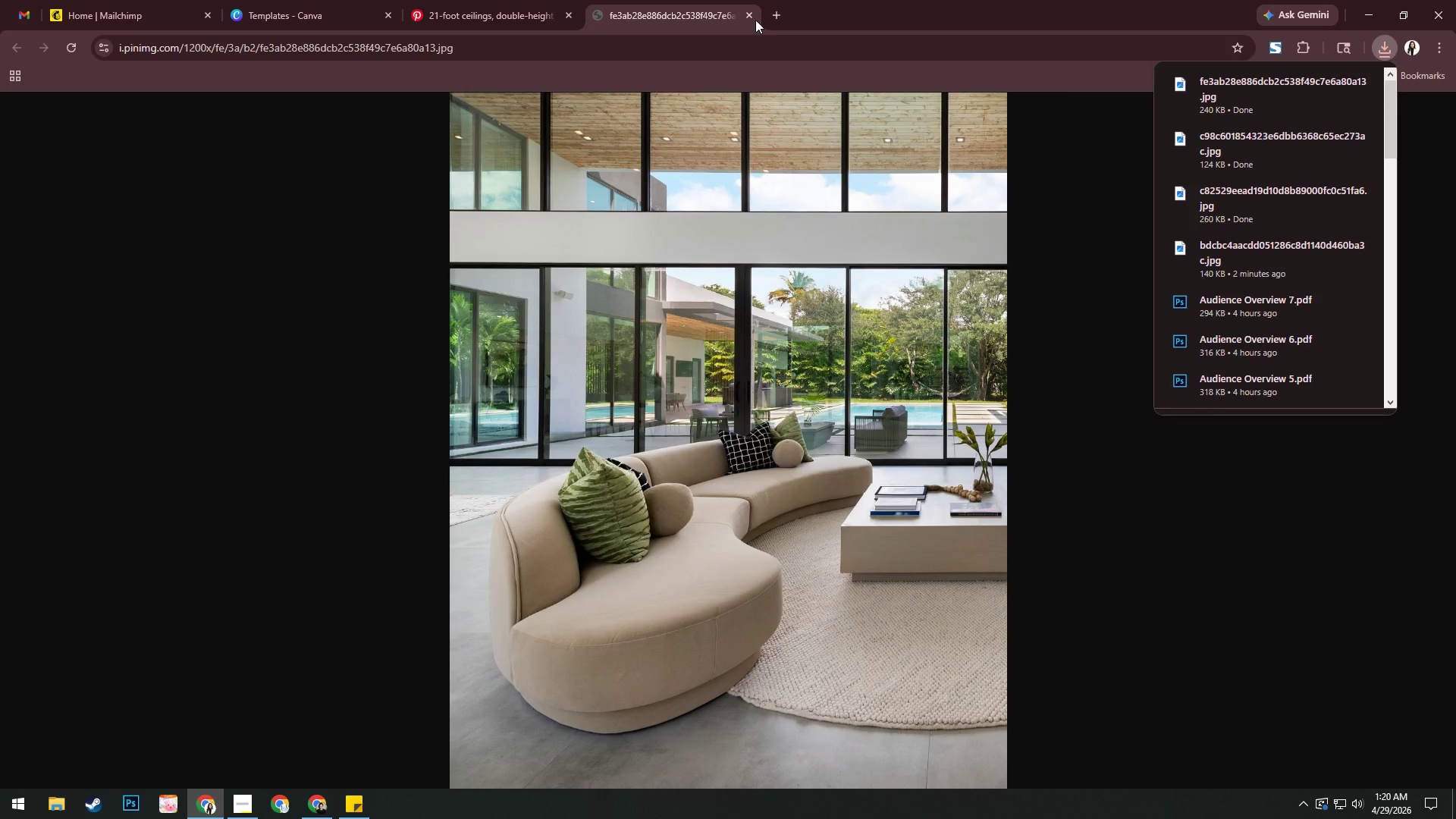 
left_click([752, 19])
 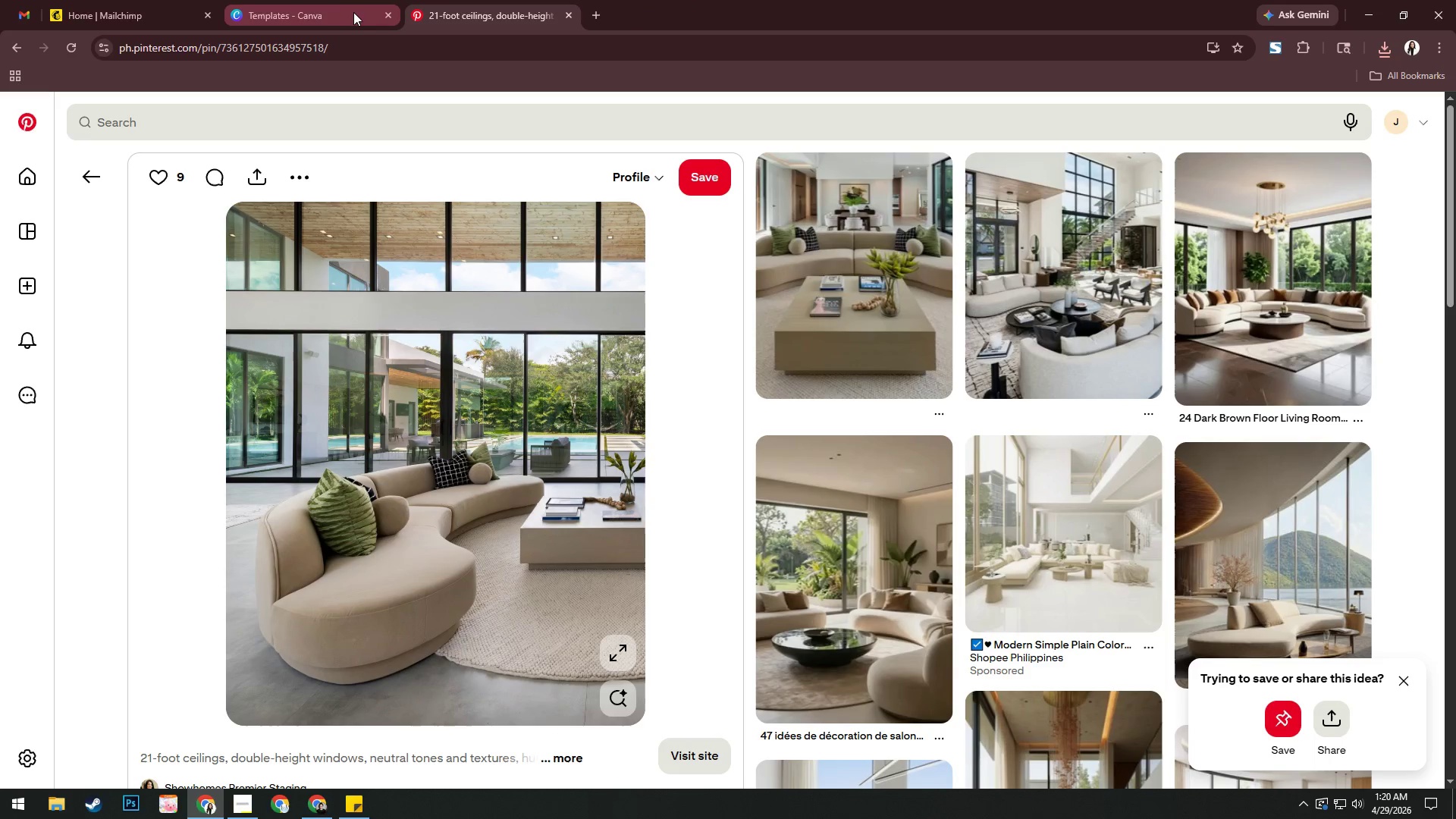 
scroll: coordinate [777, 445], scroll_direction: down, amount: 4.0
 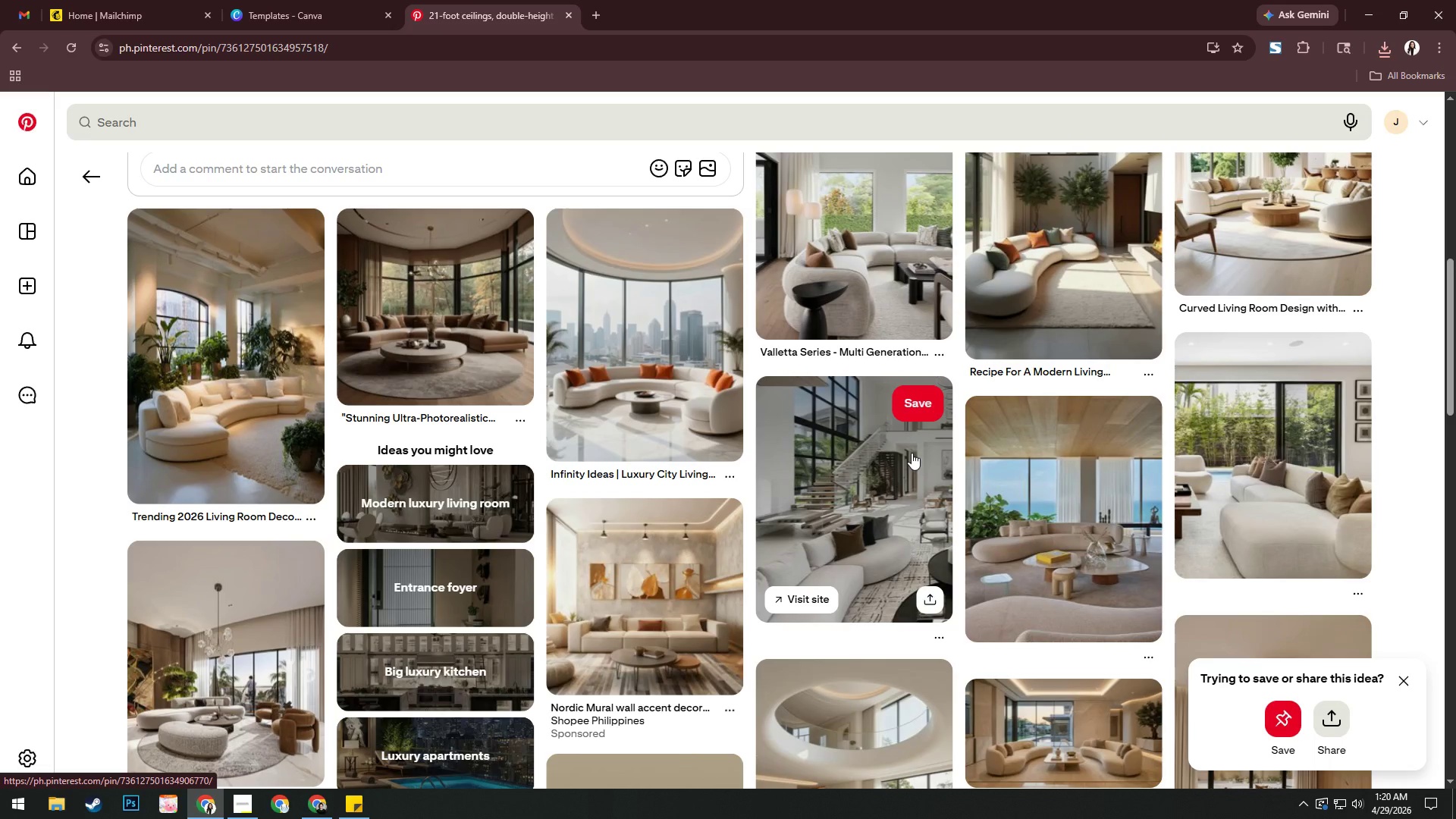 
wait(6.47)
 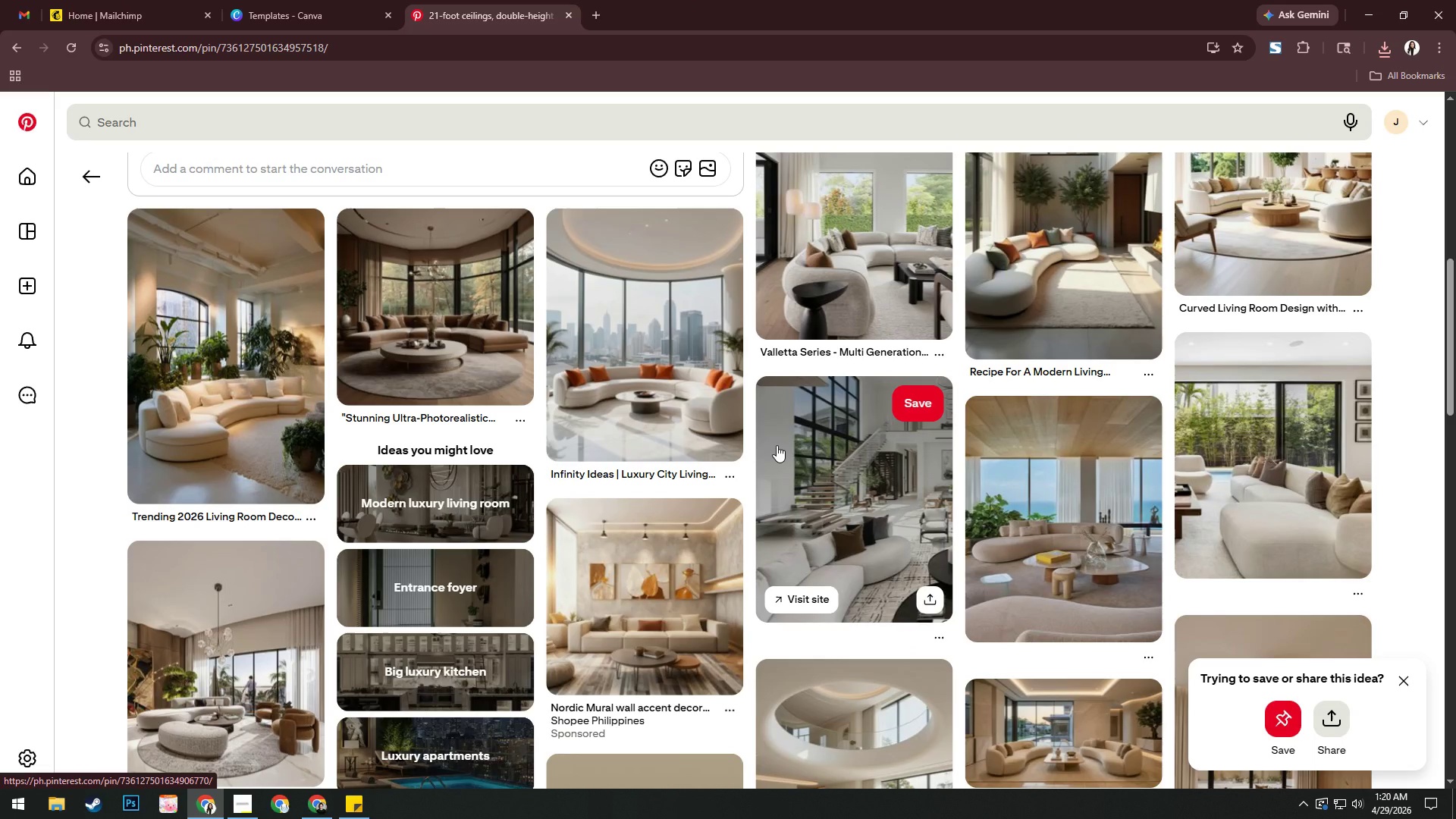 
scroll: coordinate [873, 448], scroll_direction: down, amount: 3.0
 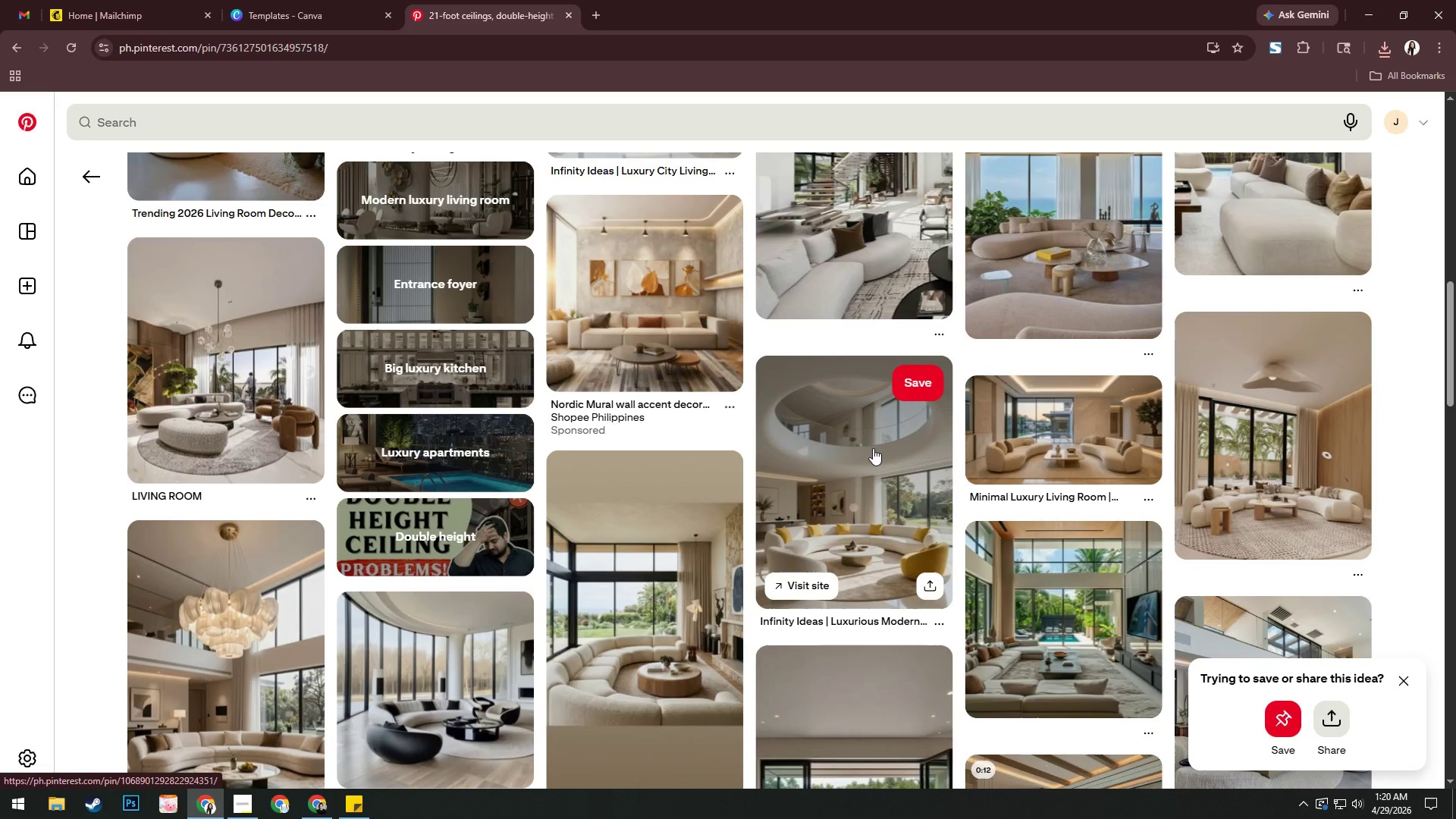 
wait(6.11)
 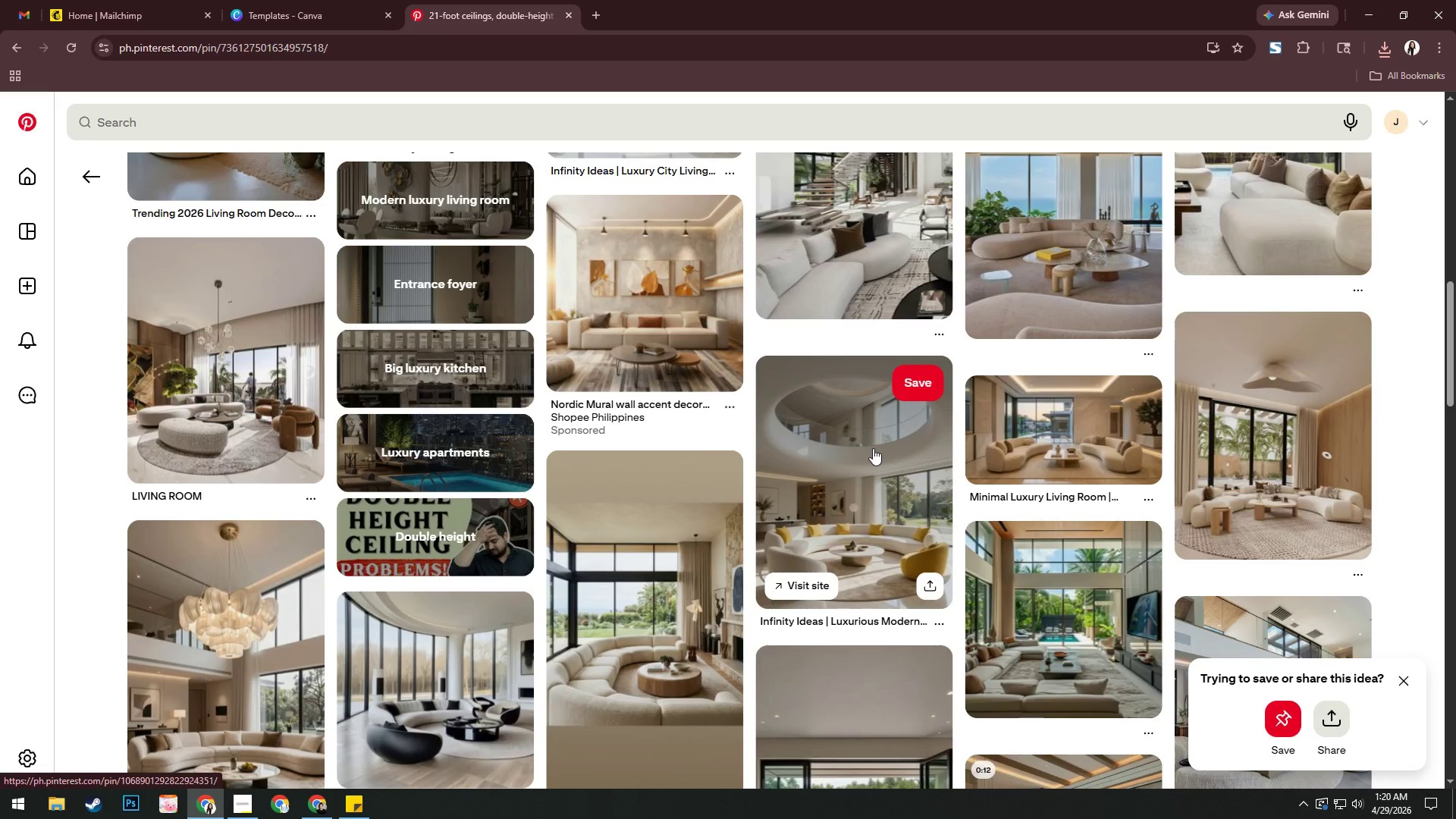 
left_click([81, 182])
 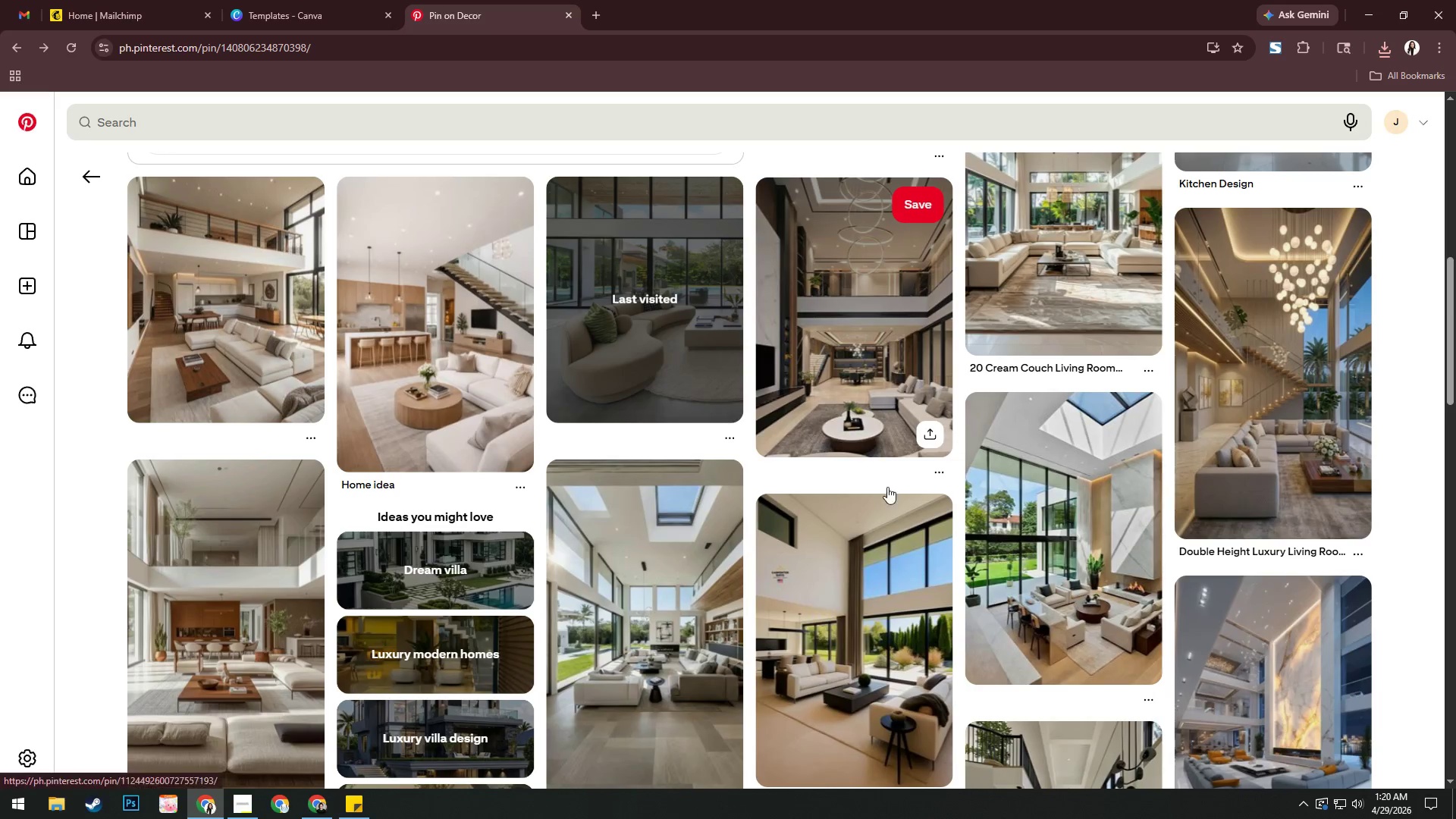 
scroll: coordinate [904, 460], scroll_direction: down, amount: 1.0
 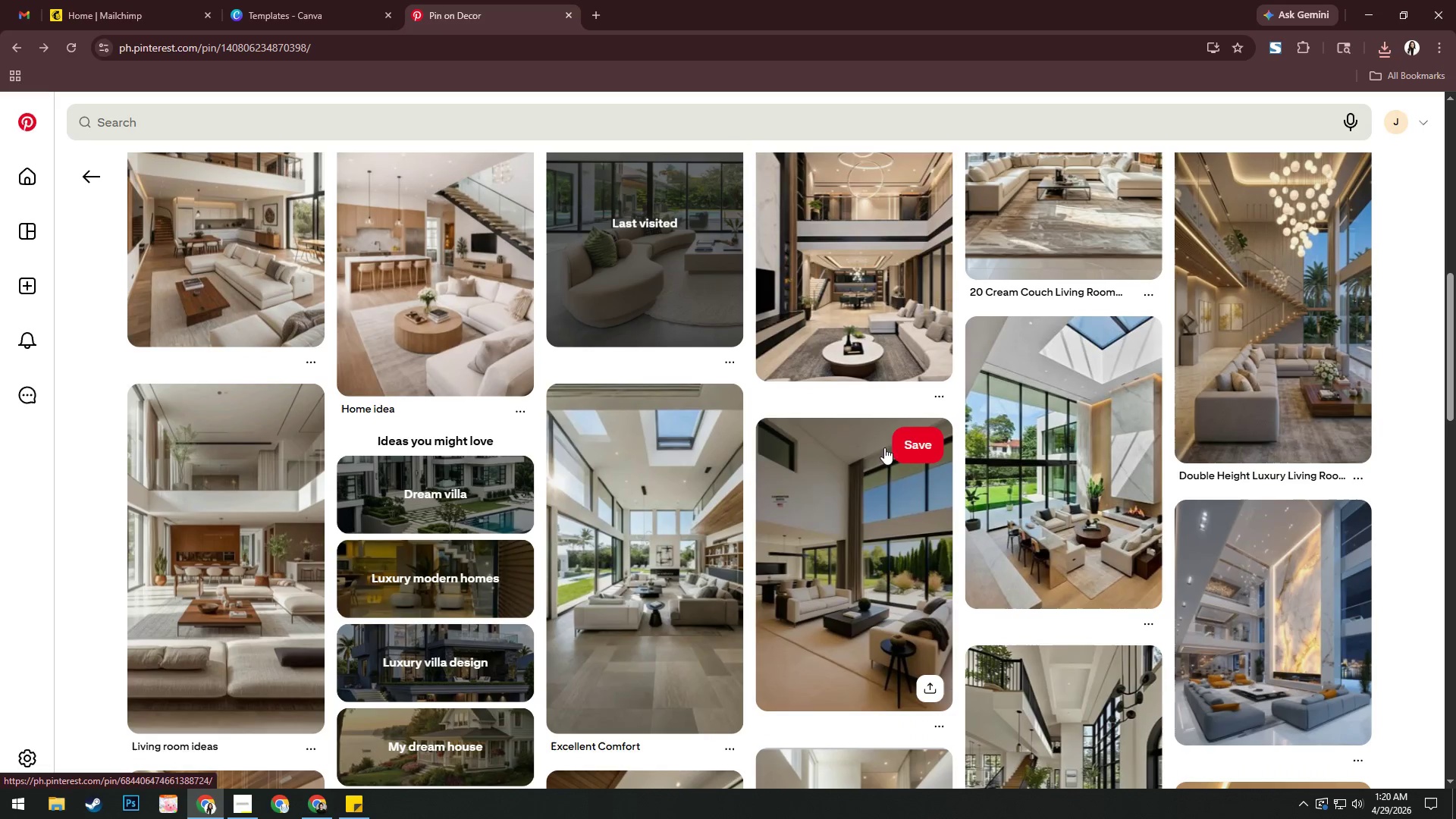 
left_click([836, 274])
 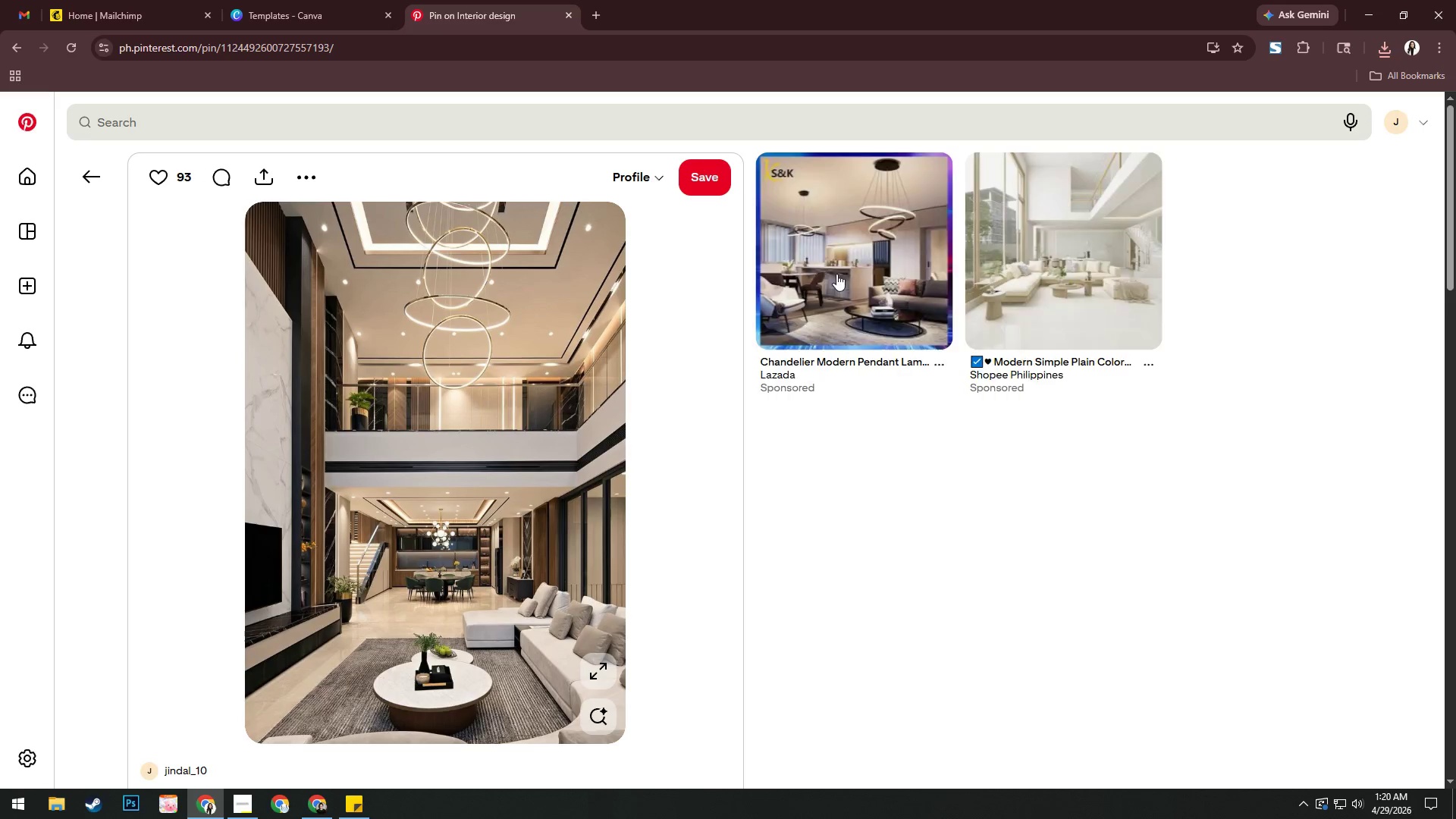 
right_click([432, 356])
 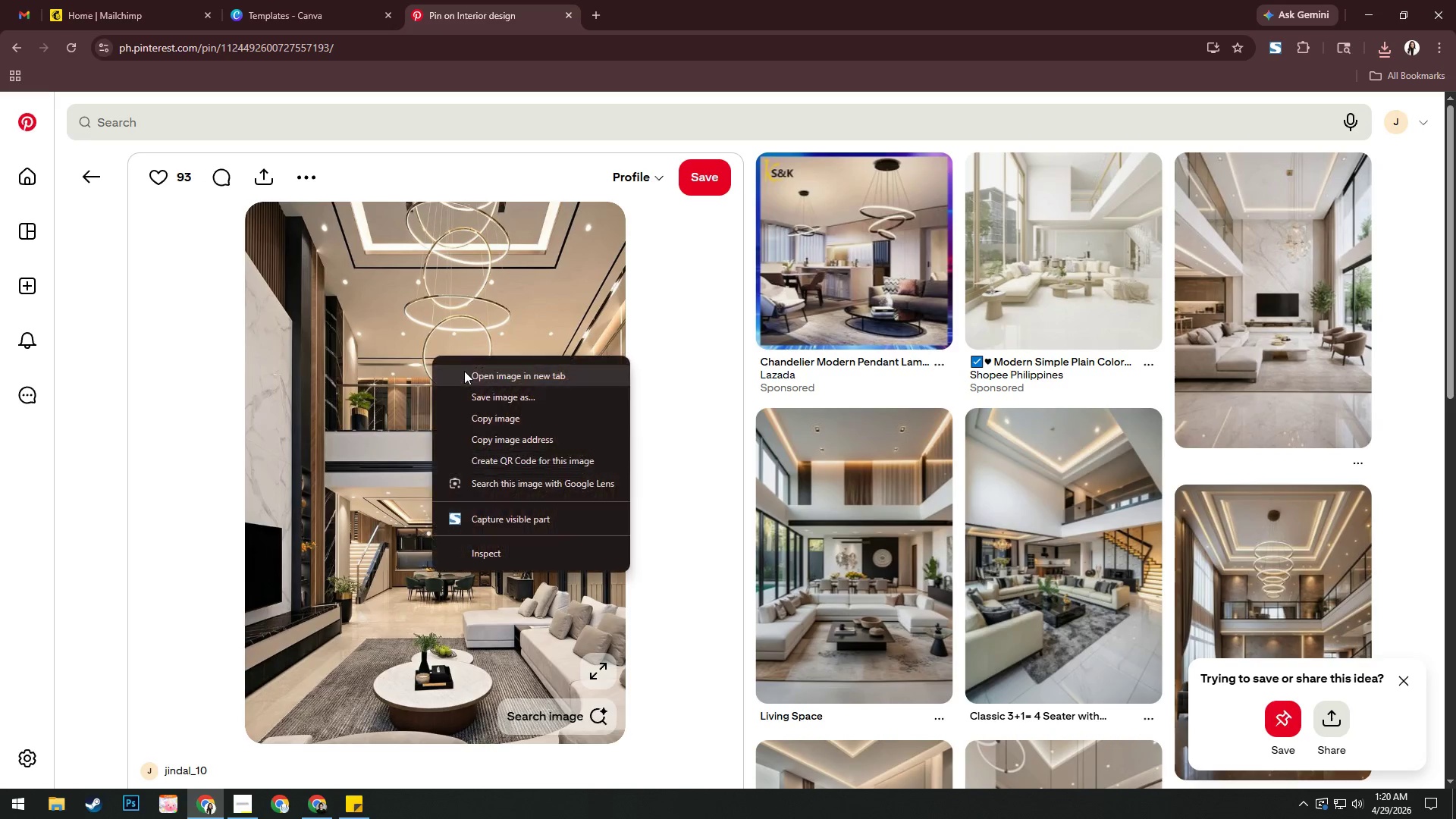 
left_click([465, 371])
 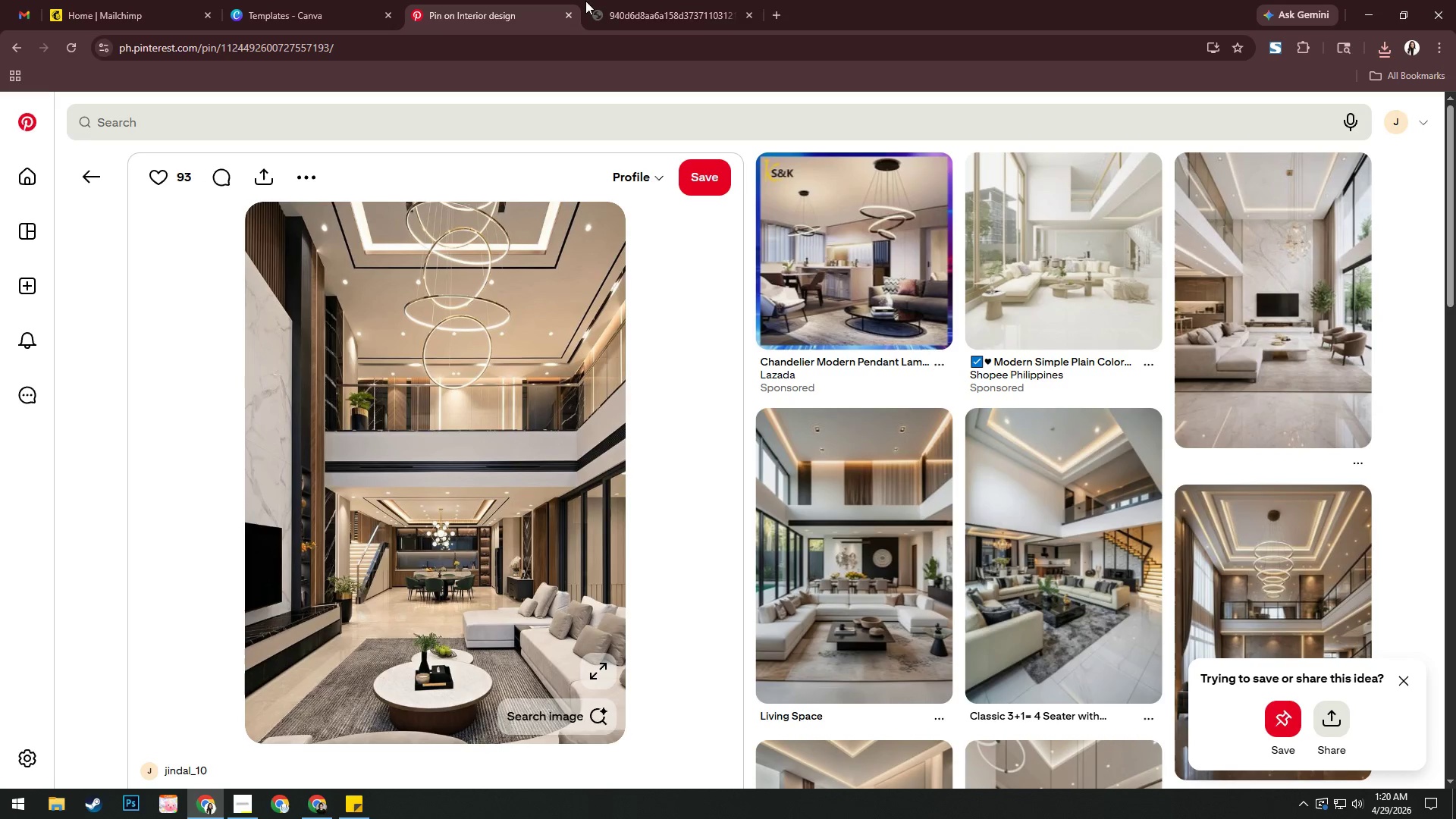 
left_click([634, 1])
 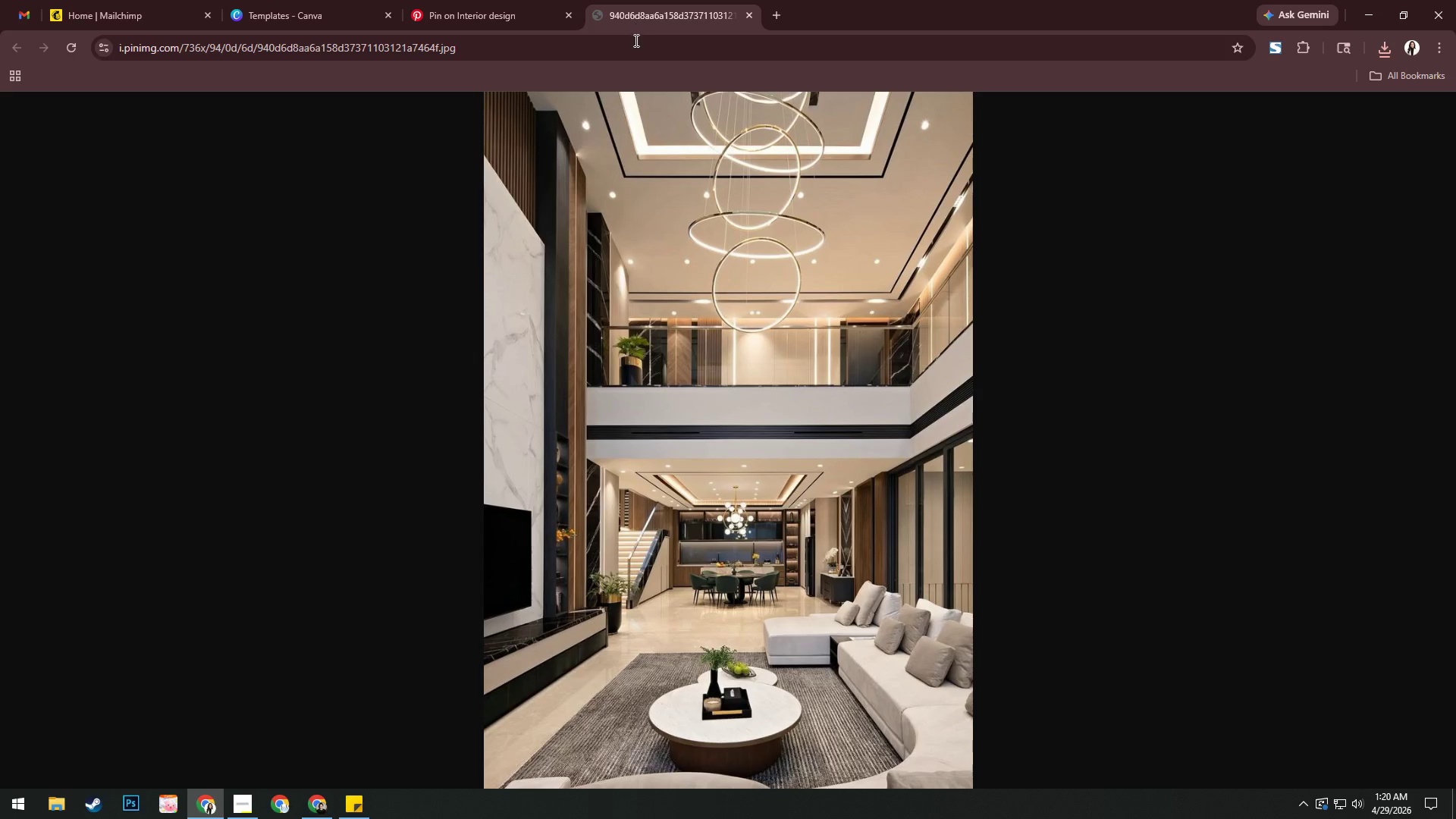 
right_click([670, 174])
 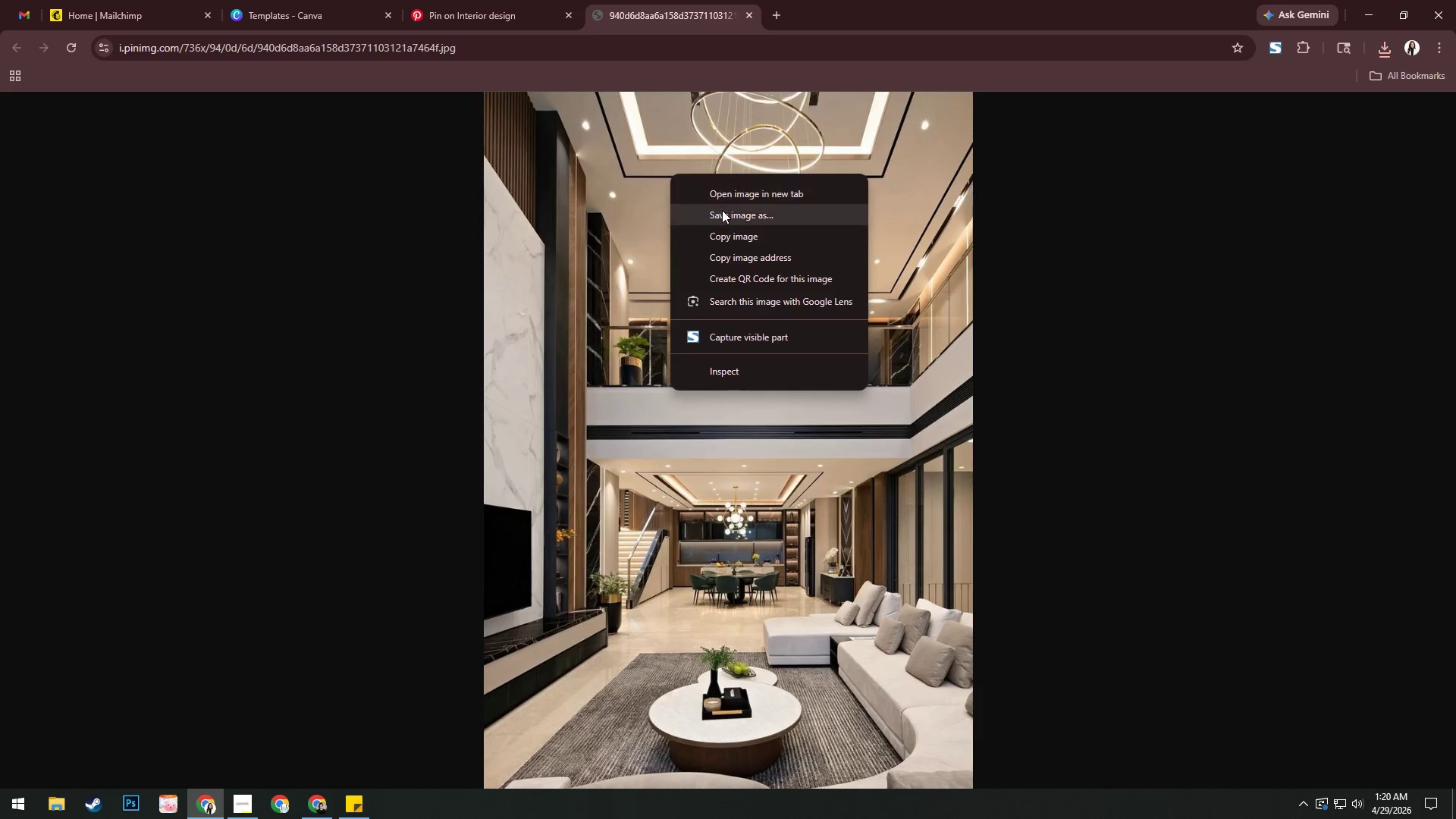 
left_click([722, 210])
 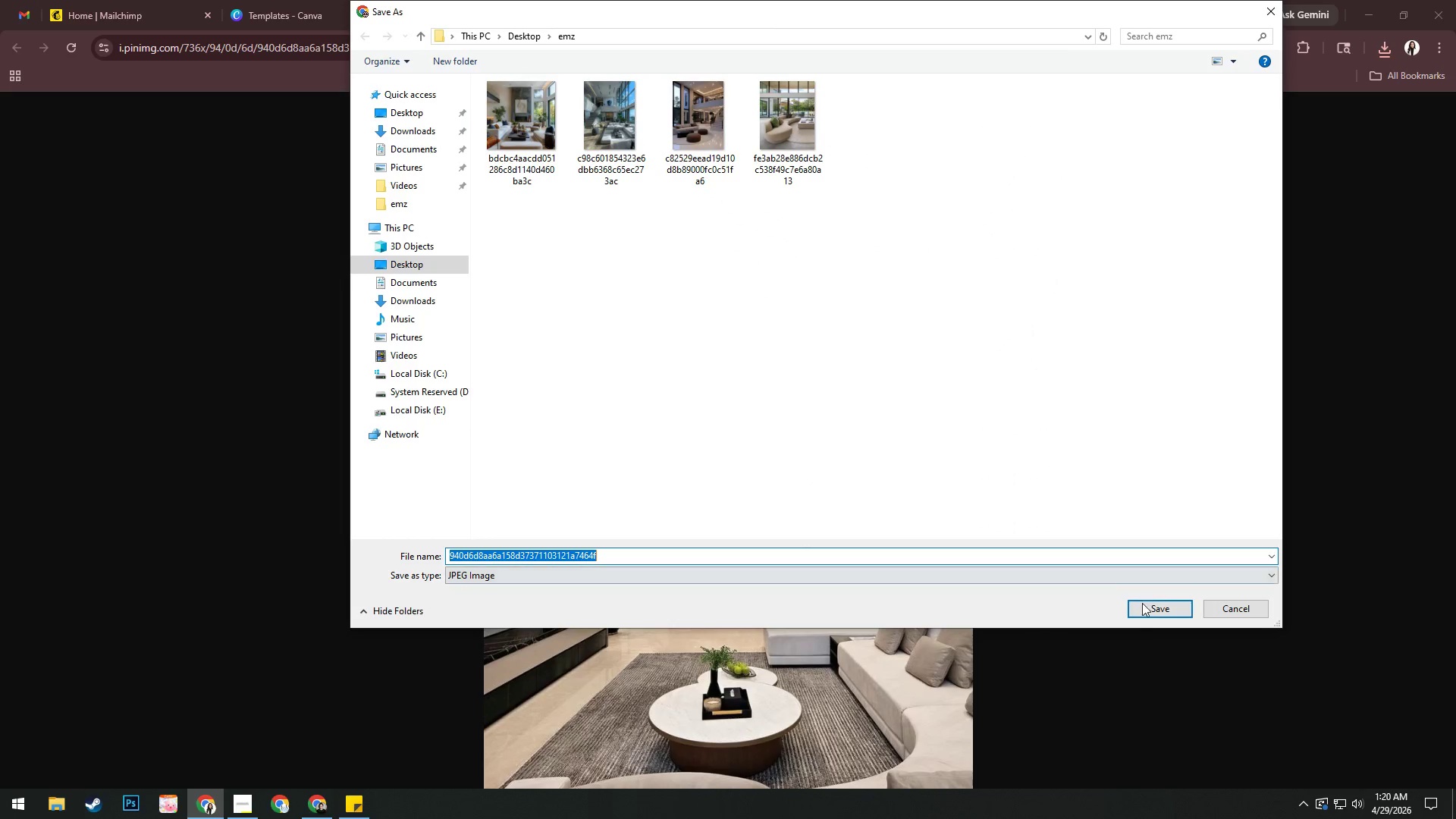 
left_click([1149, 609])
 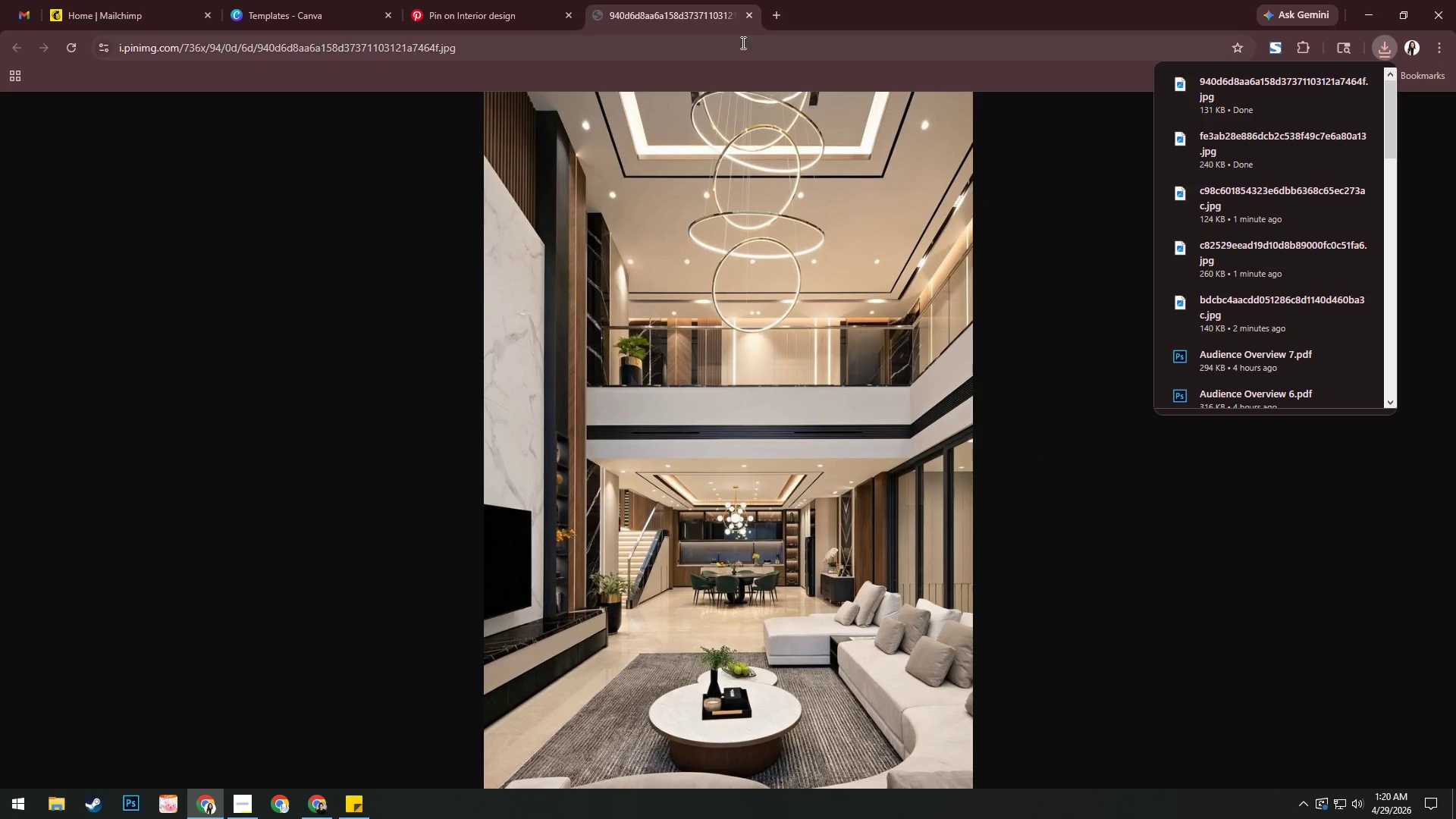 
left_click([748, 16])
 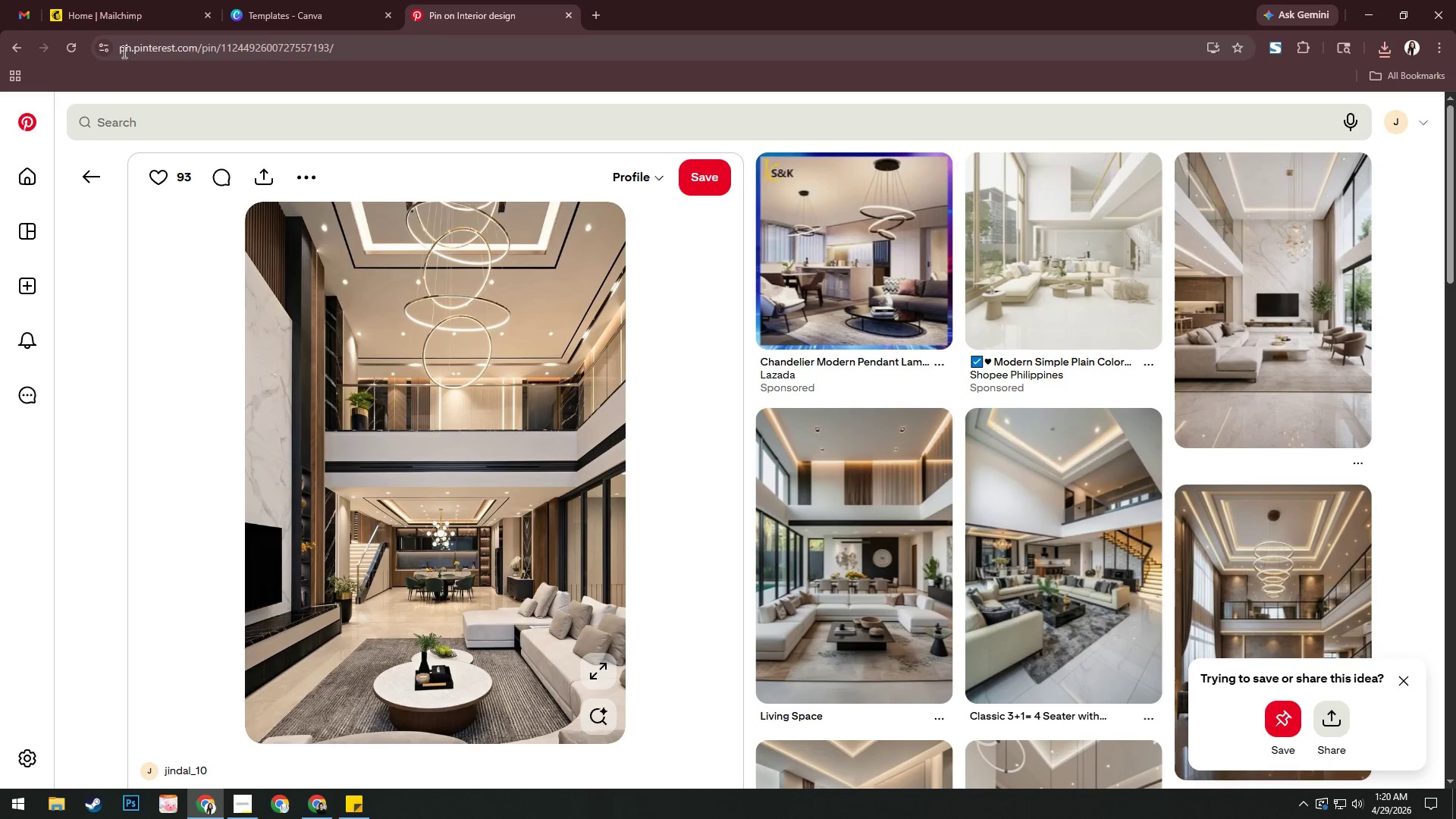 
left_click([128, 10])
 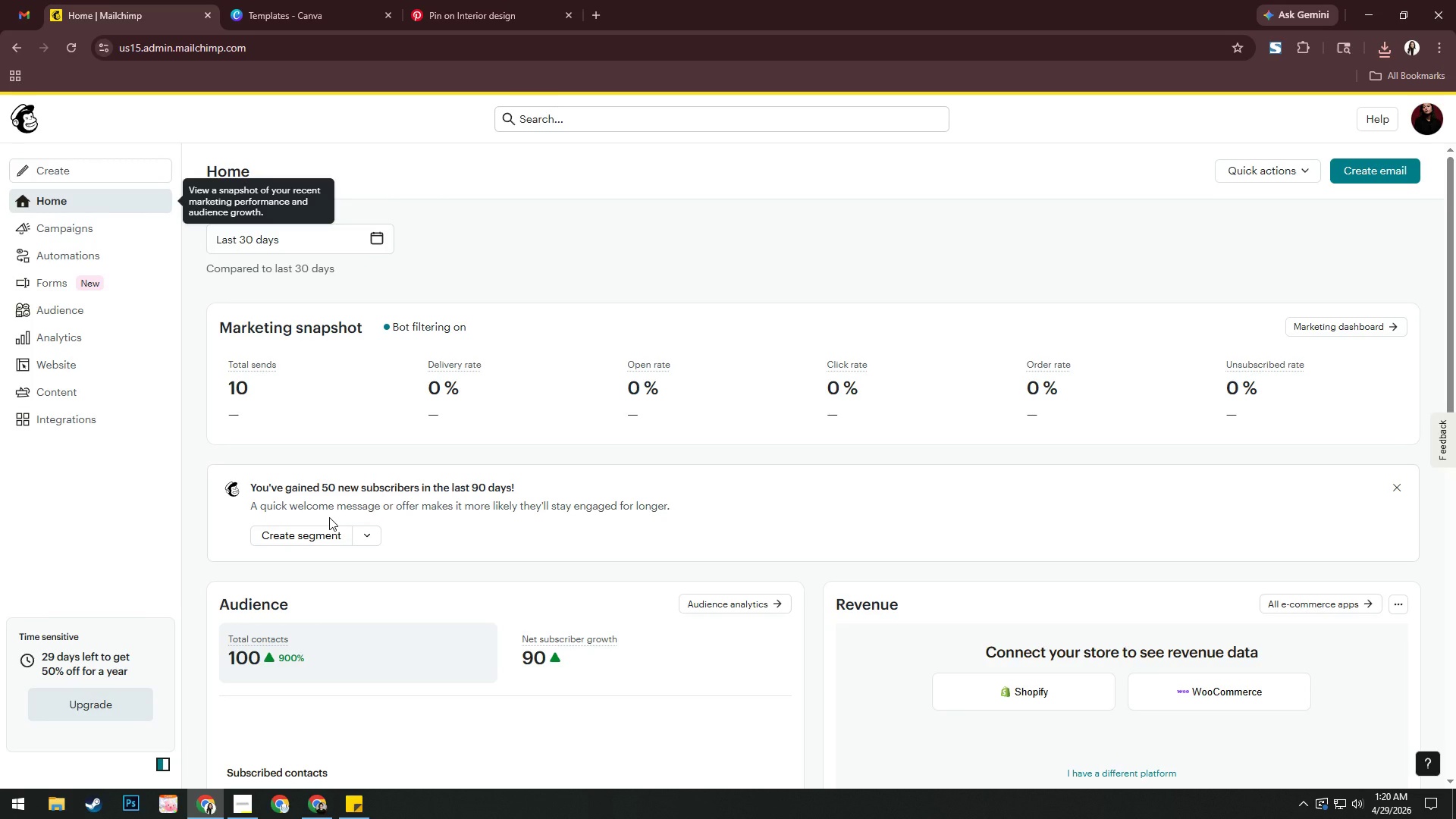 
wait(17.33)
 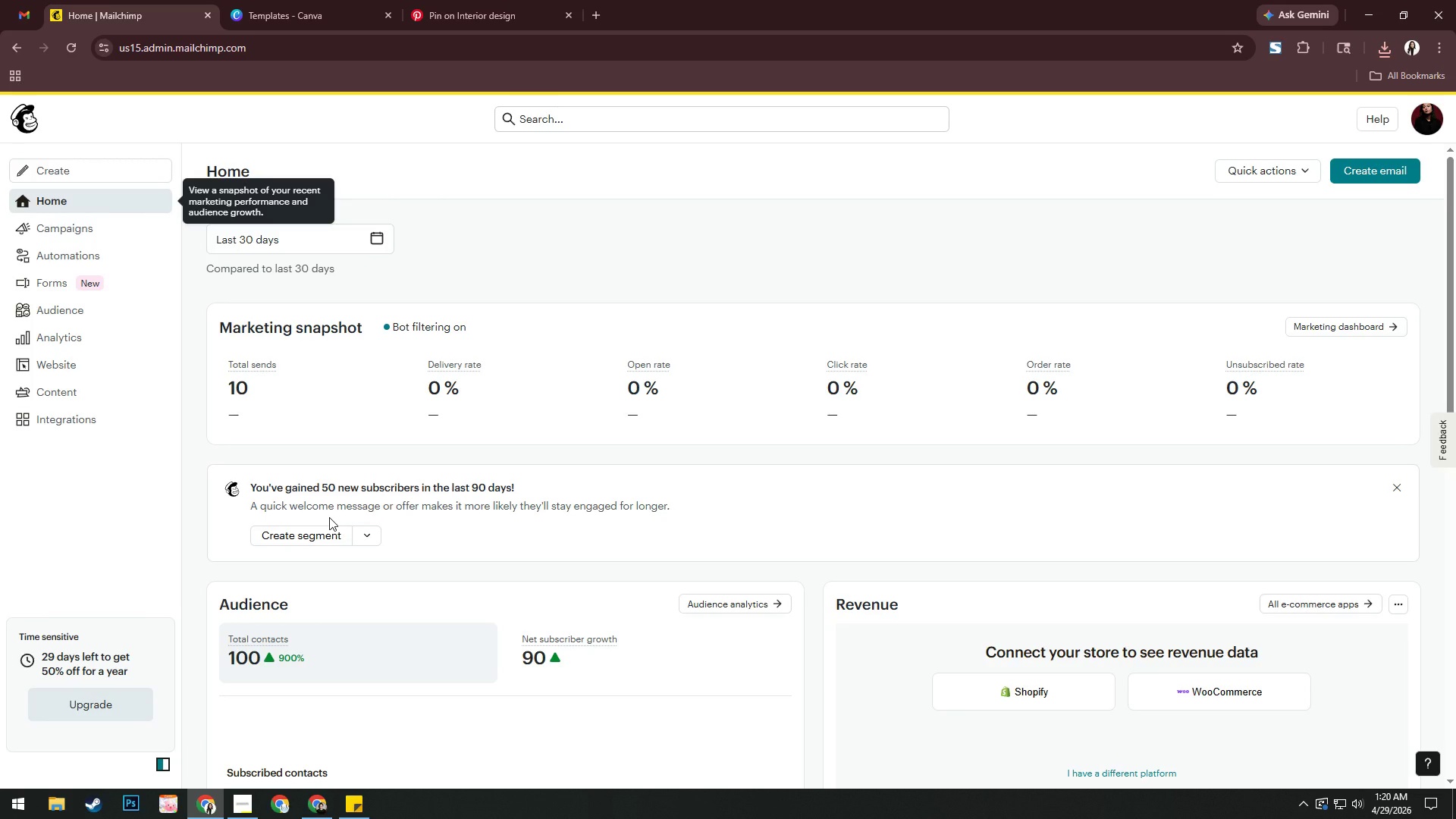 
left_click([103, 181])
 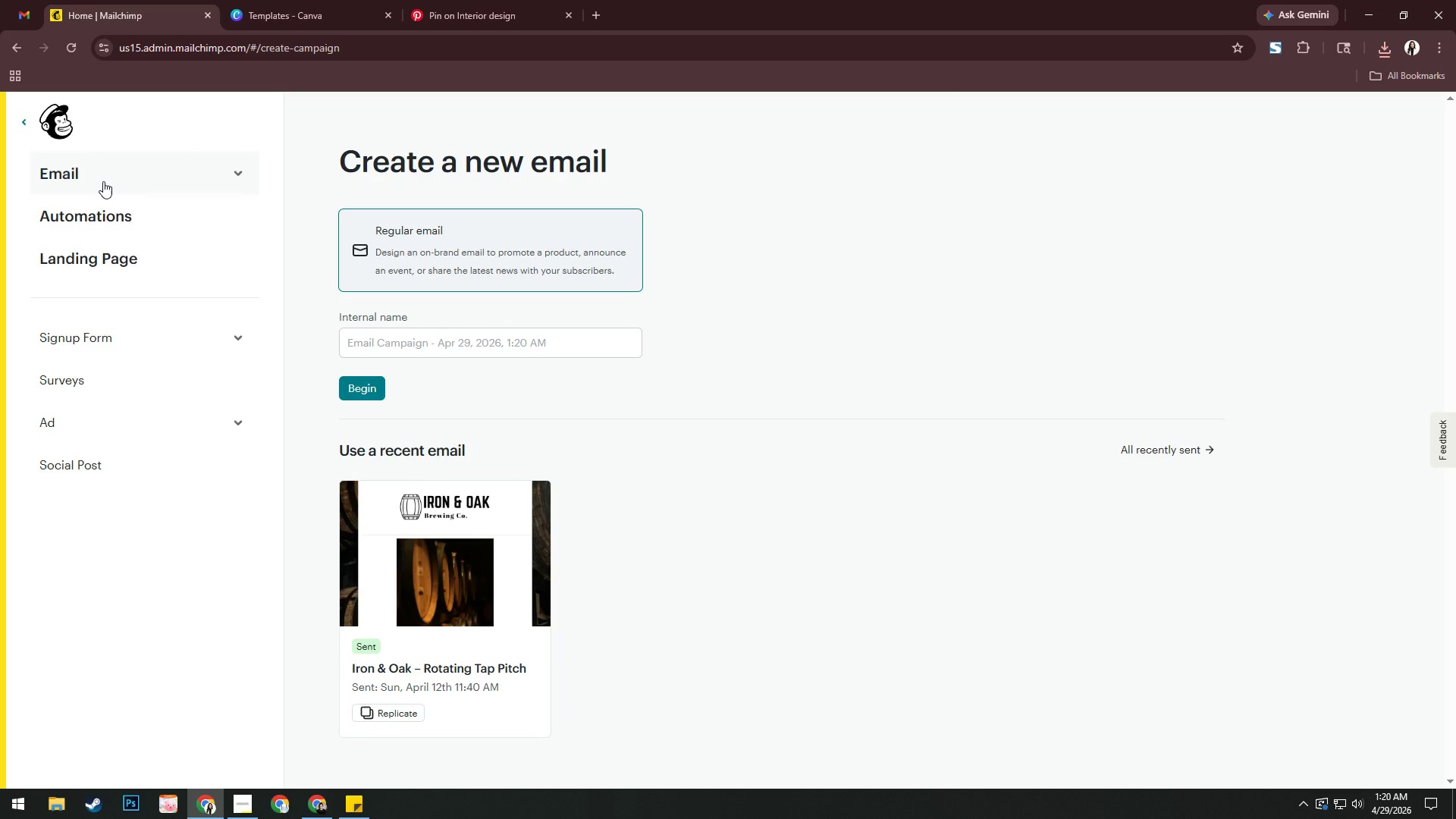 
wait(6.03)
 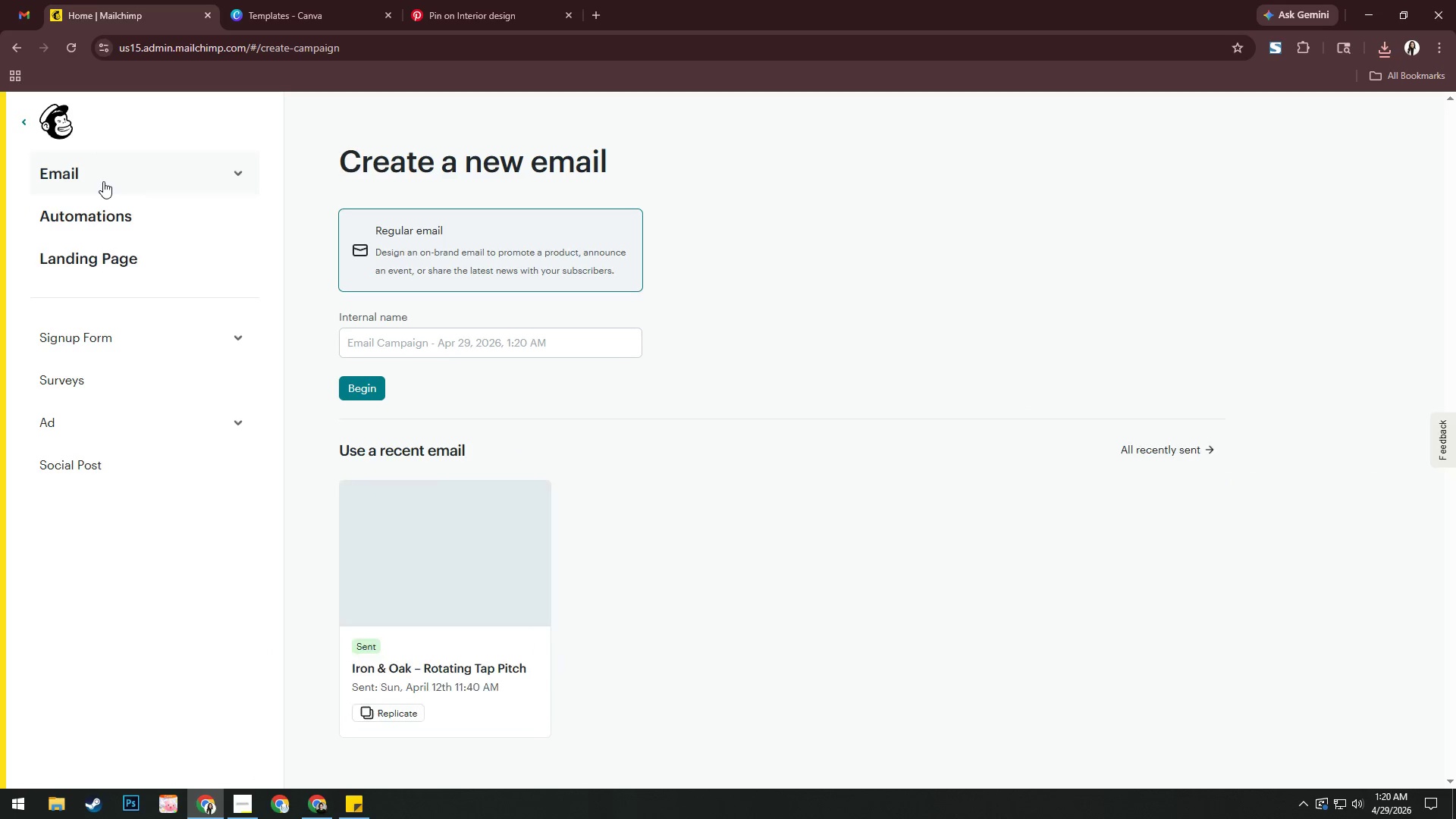 
left_click([127, 250])
 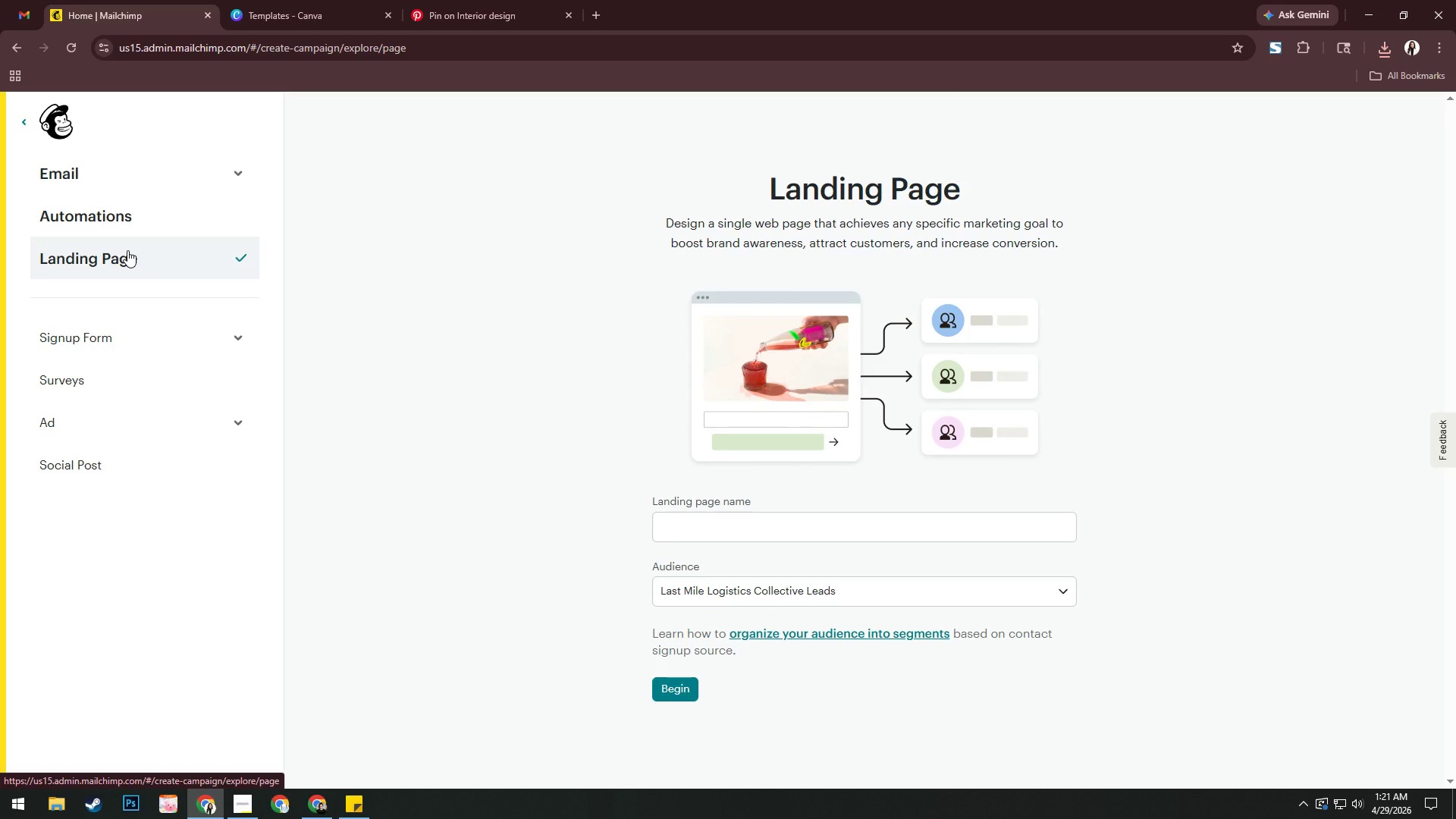 
wait(22.95)
 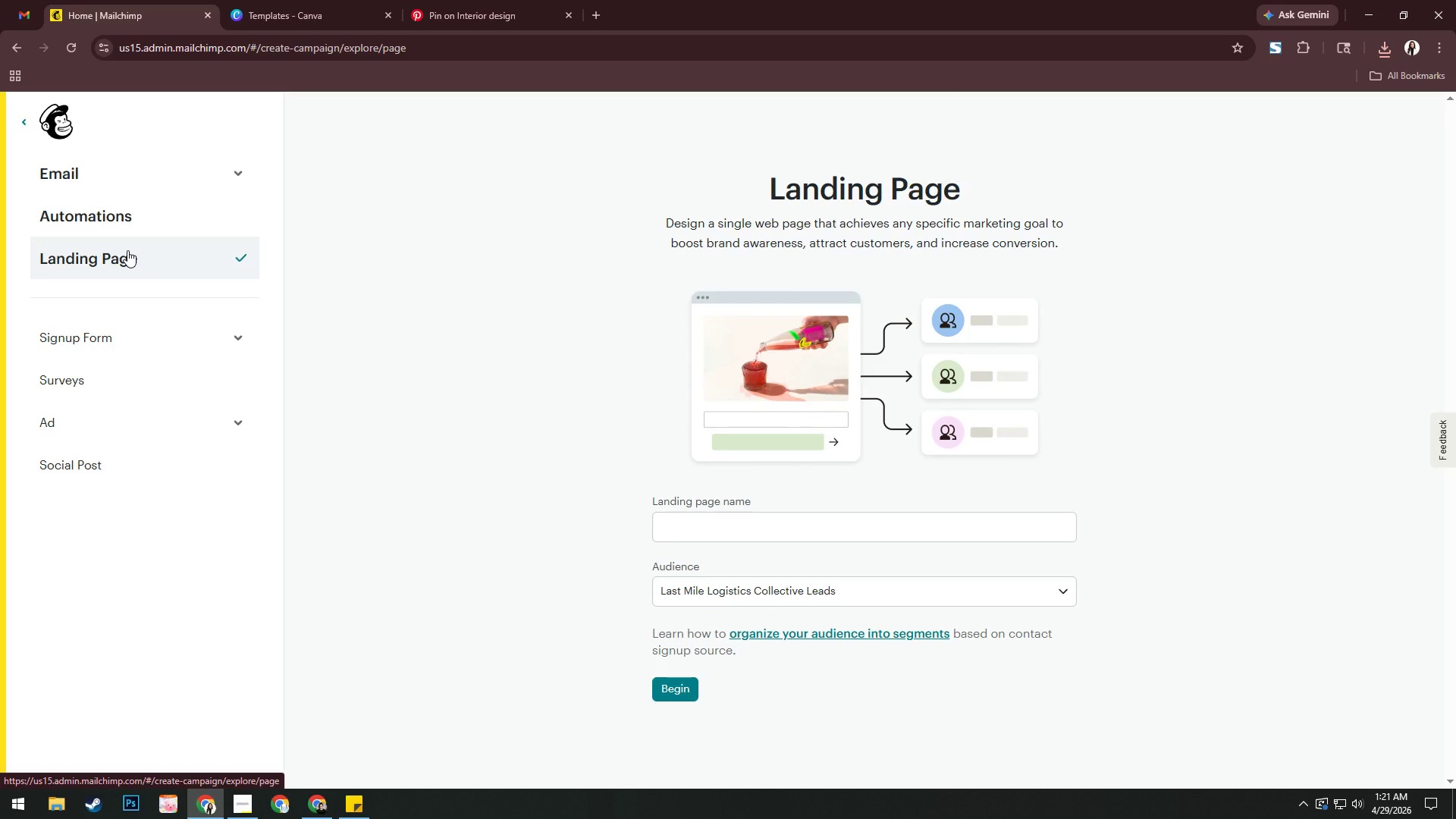 
left_click([766, 526])
 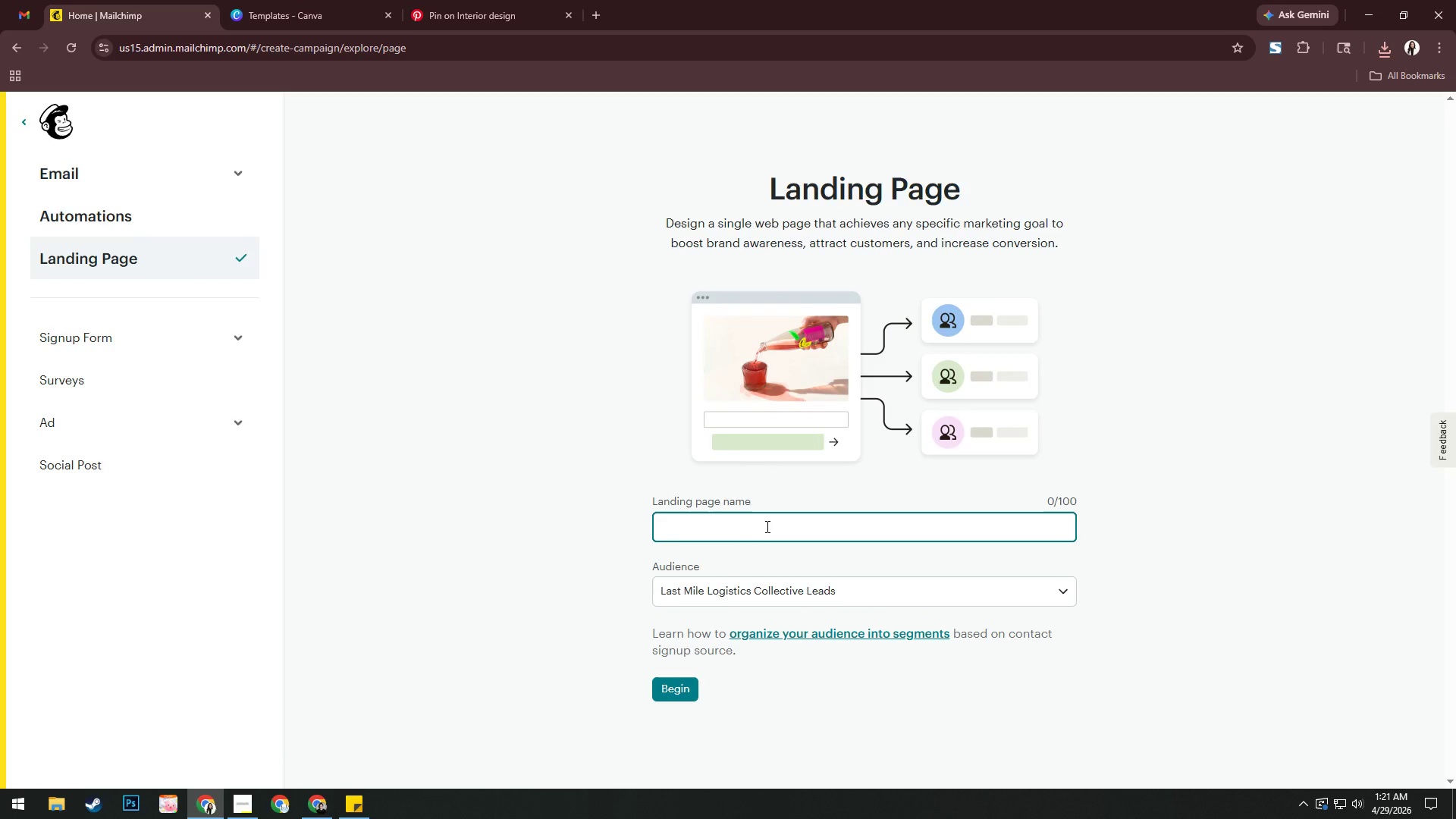 
type(Last Mile Los)
key(Backspace)
type(gistics Collective)
 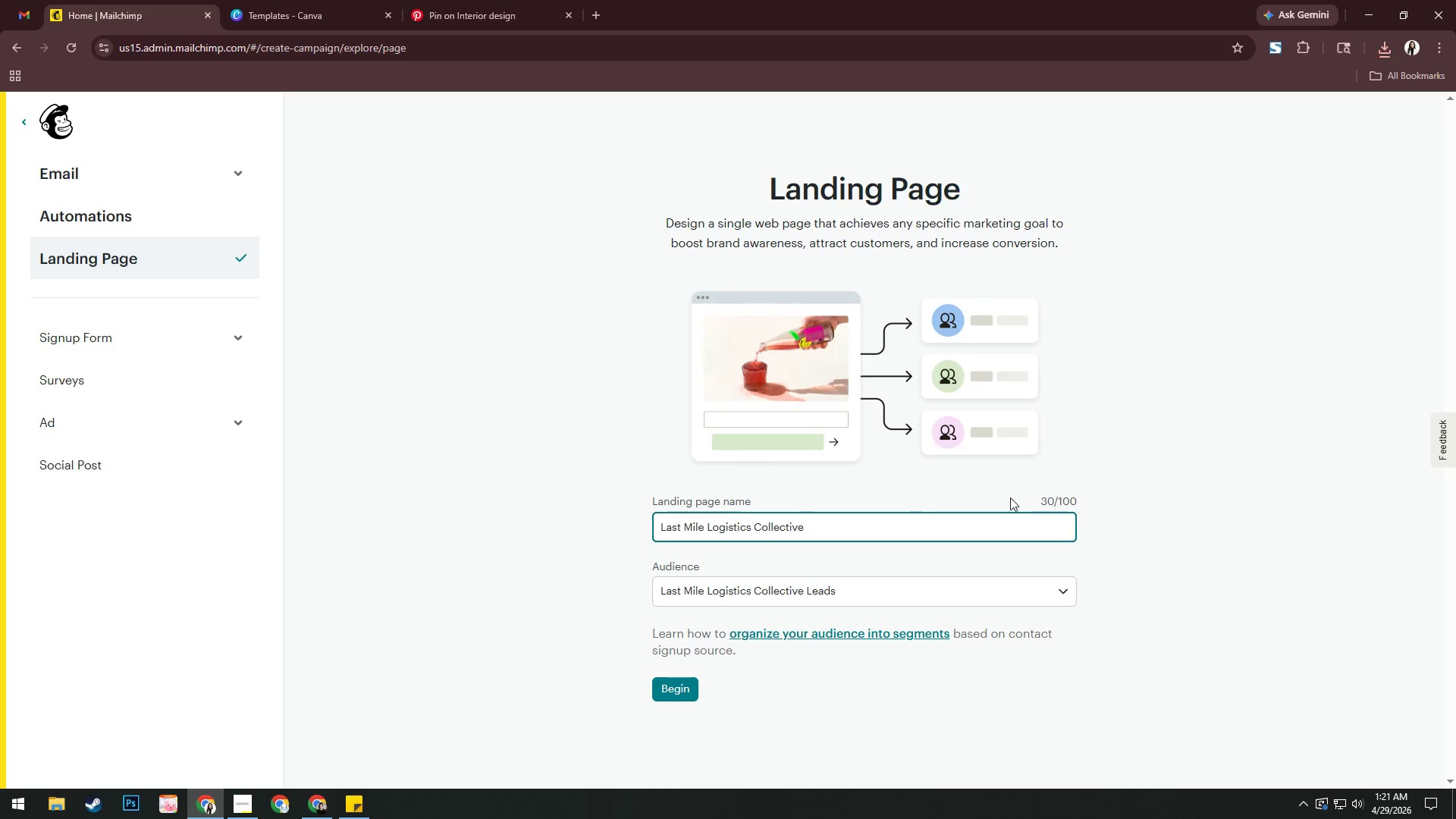 
wait(8.08)
 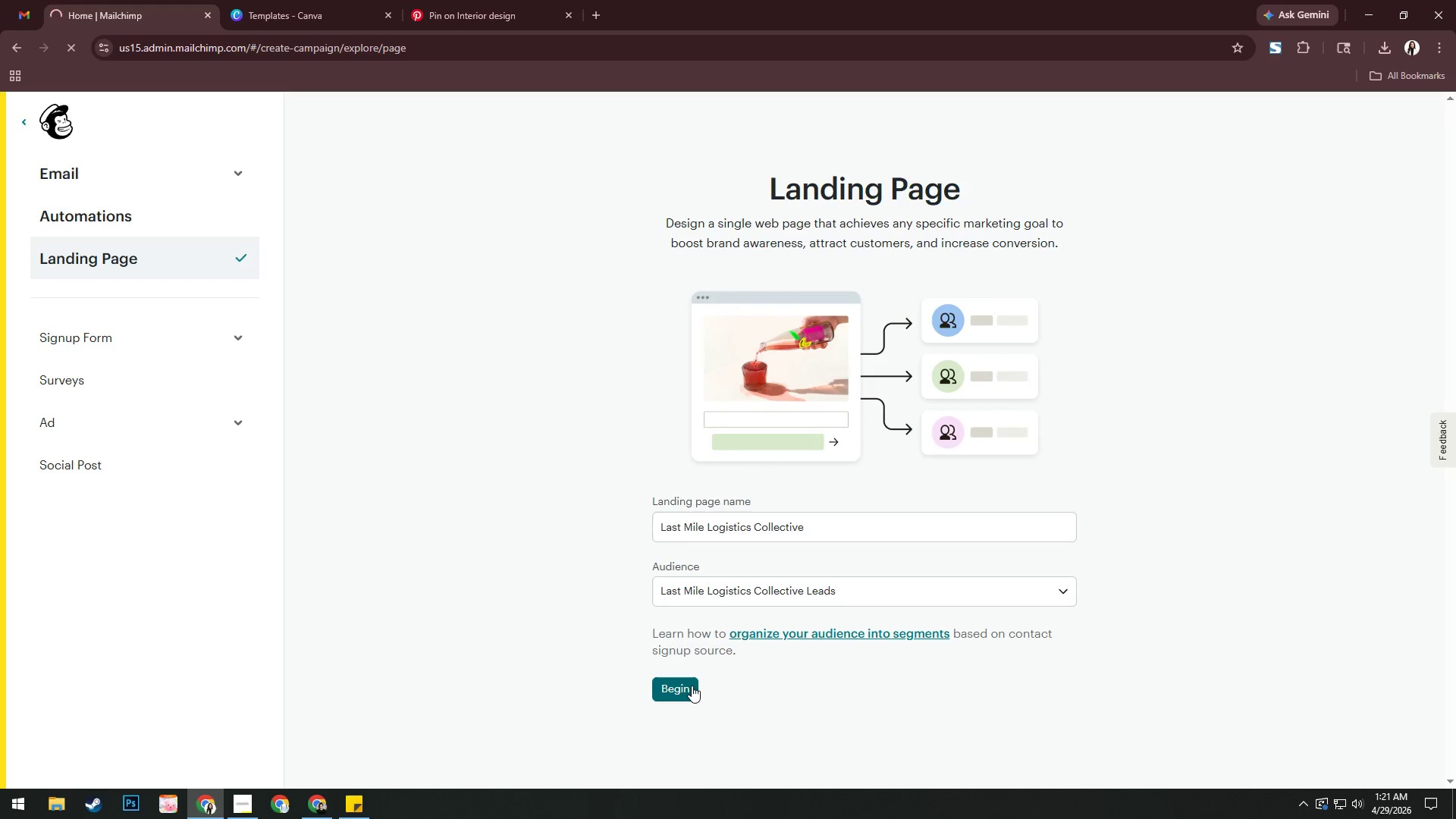 
scroll: coordinate [1006, 630], scroll_direction: down, amount: 8.0
 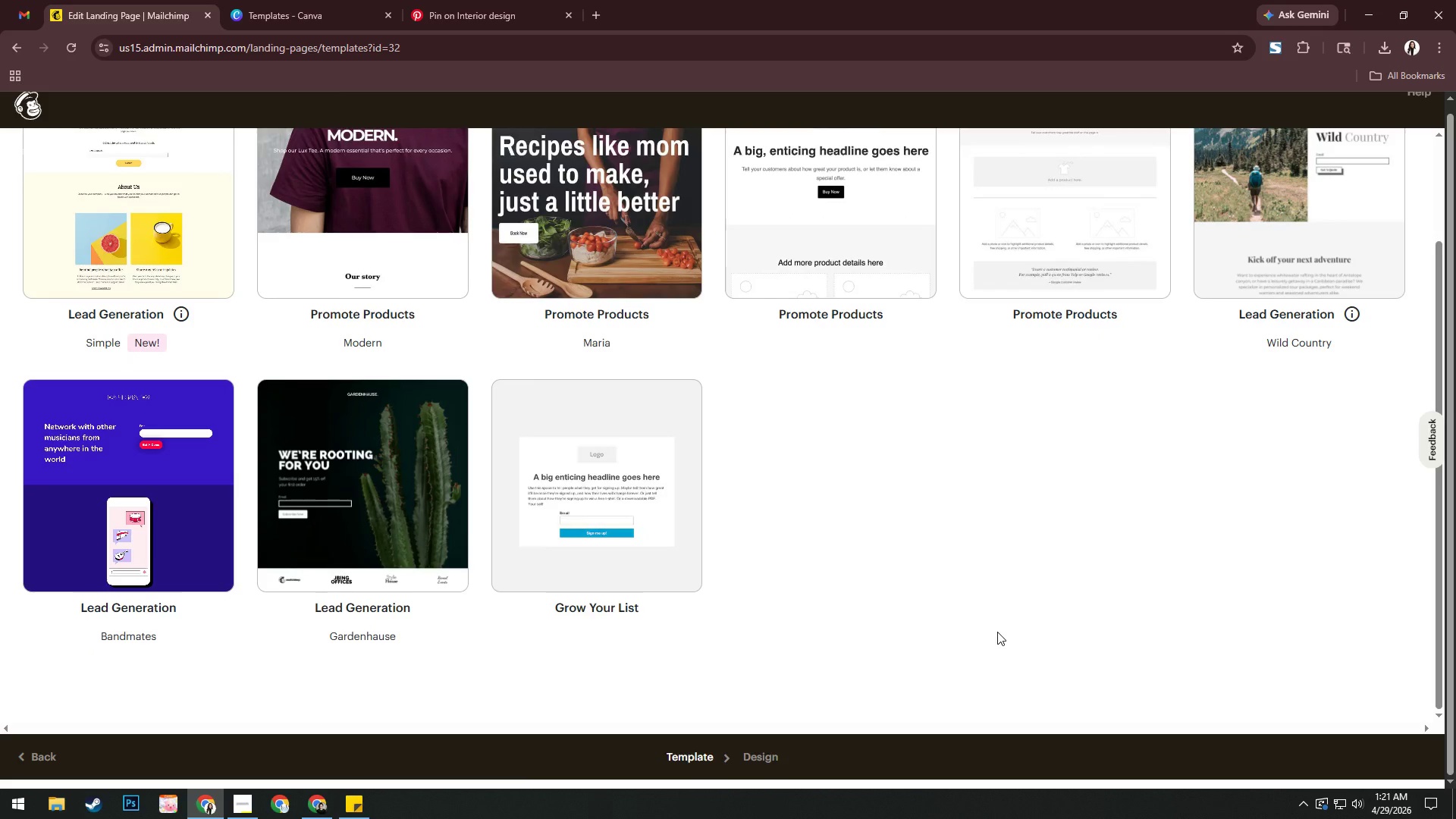 
wait(11.43)
 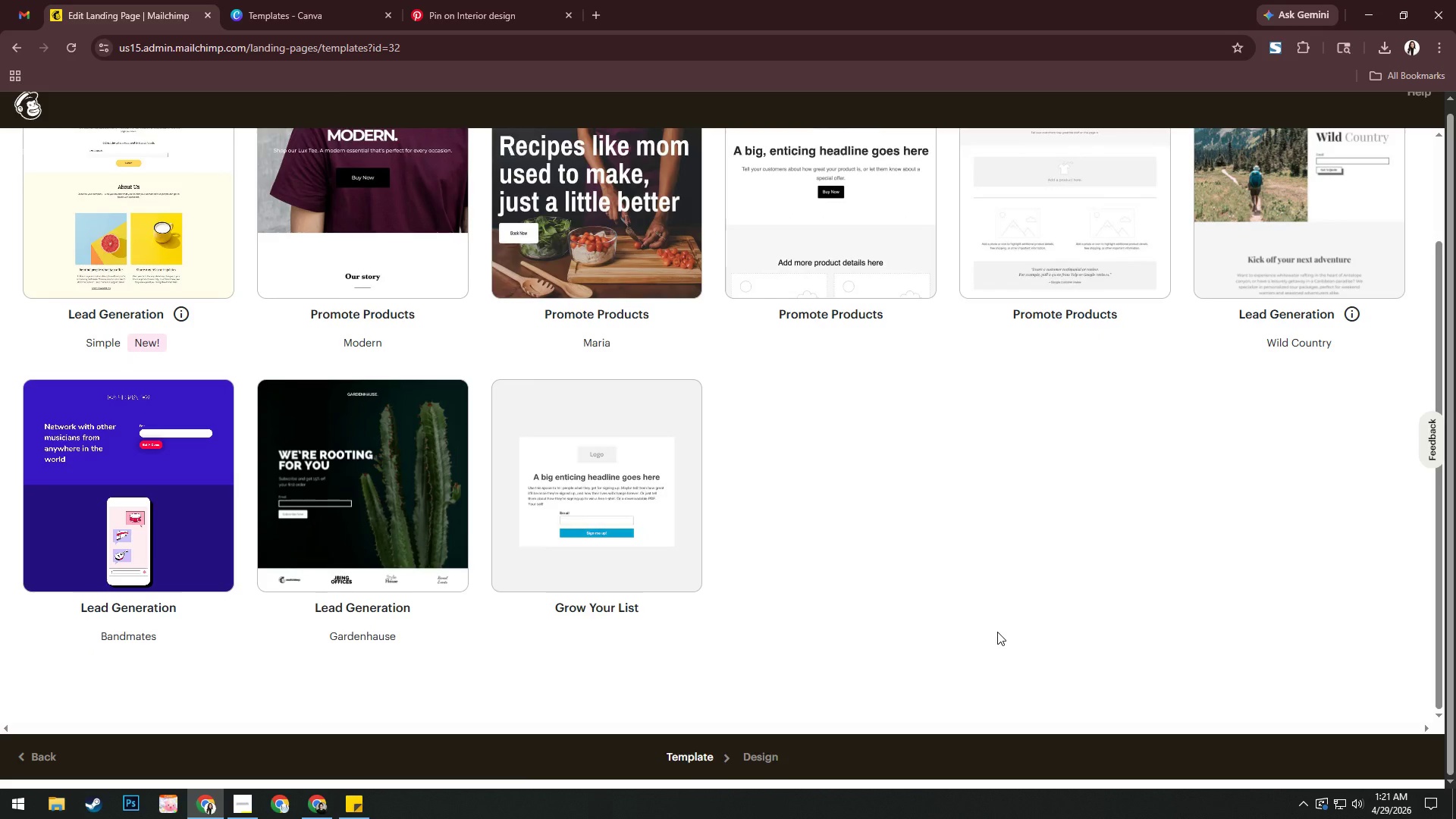 
scroll: coordinate [197, 280], scroll_direction: up, amount: 3.0
 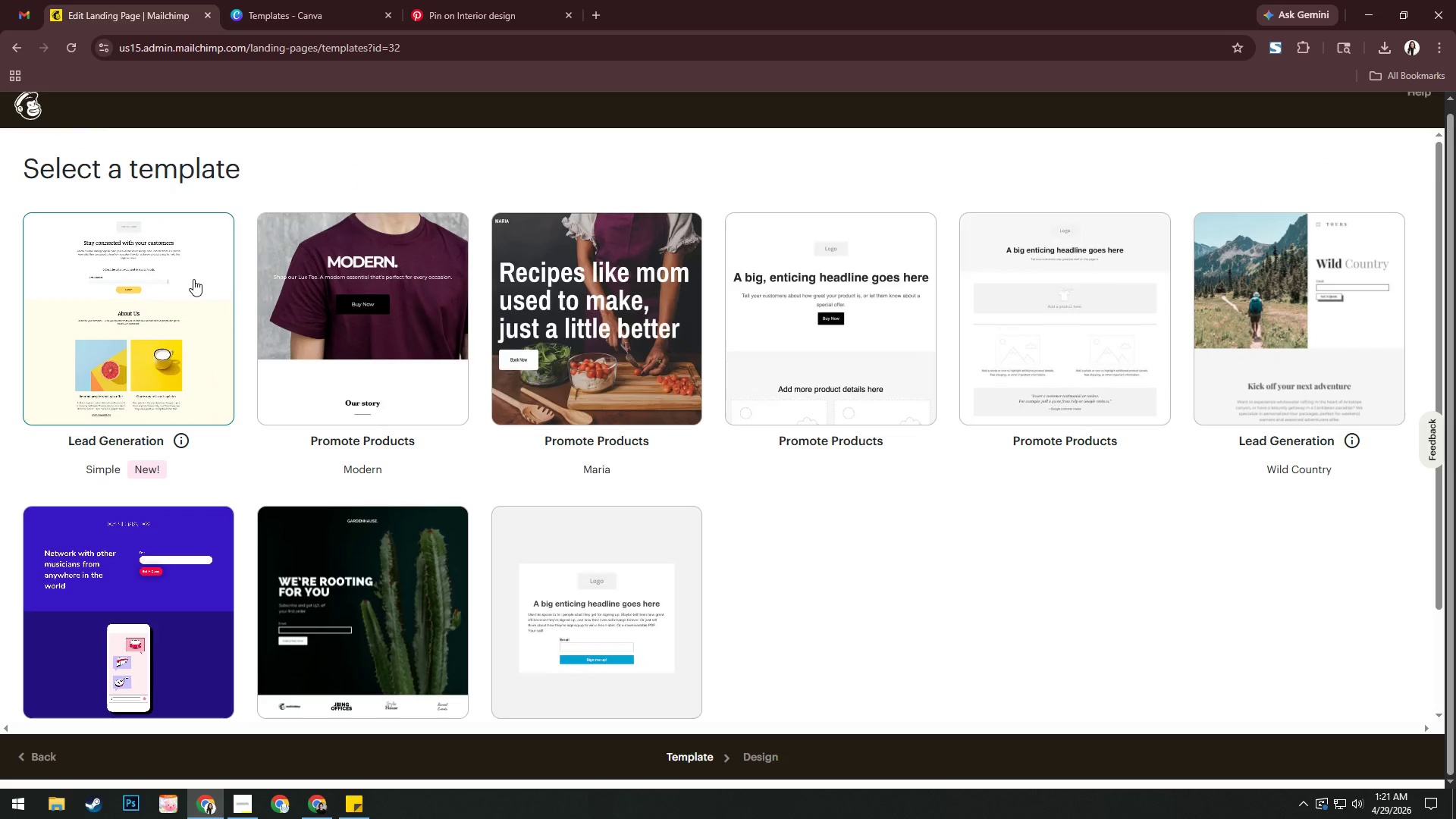 
scroll: coordinate [193, 279], scroll_direction: down, amount: 2.0
 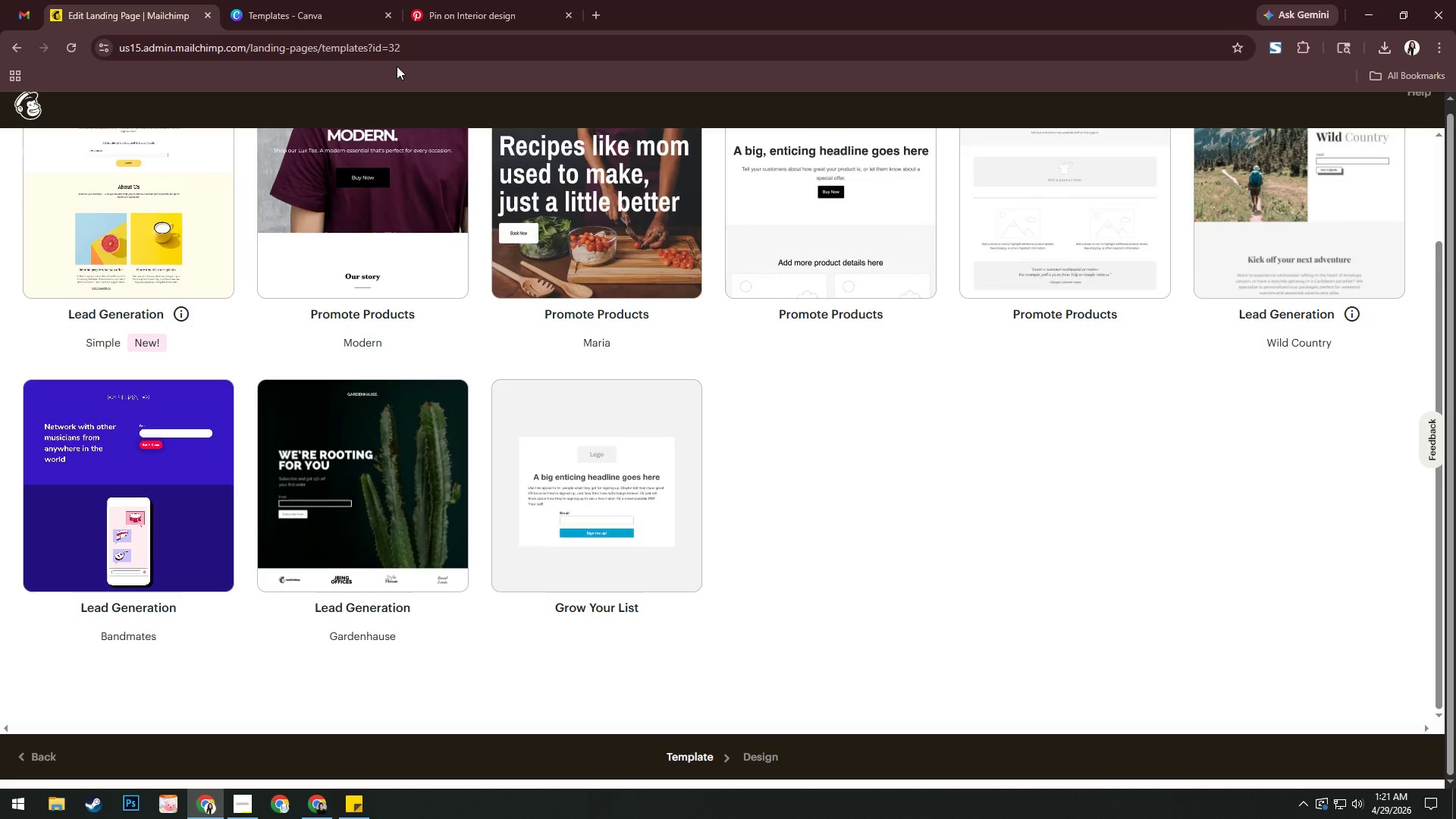 
mouse_move([327, 55])
 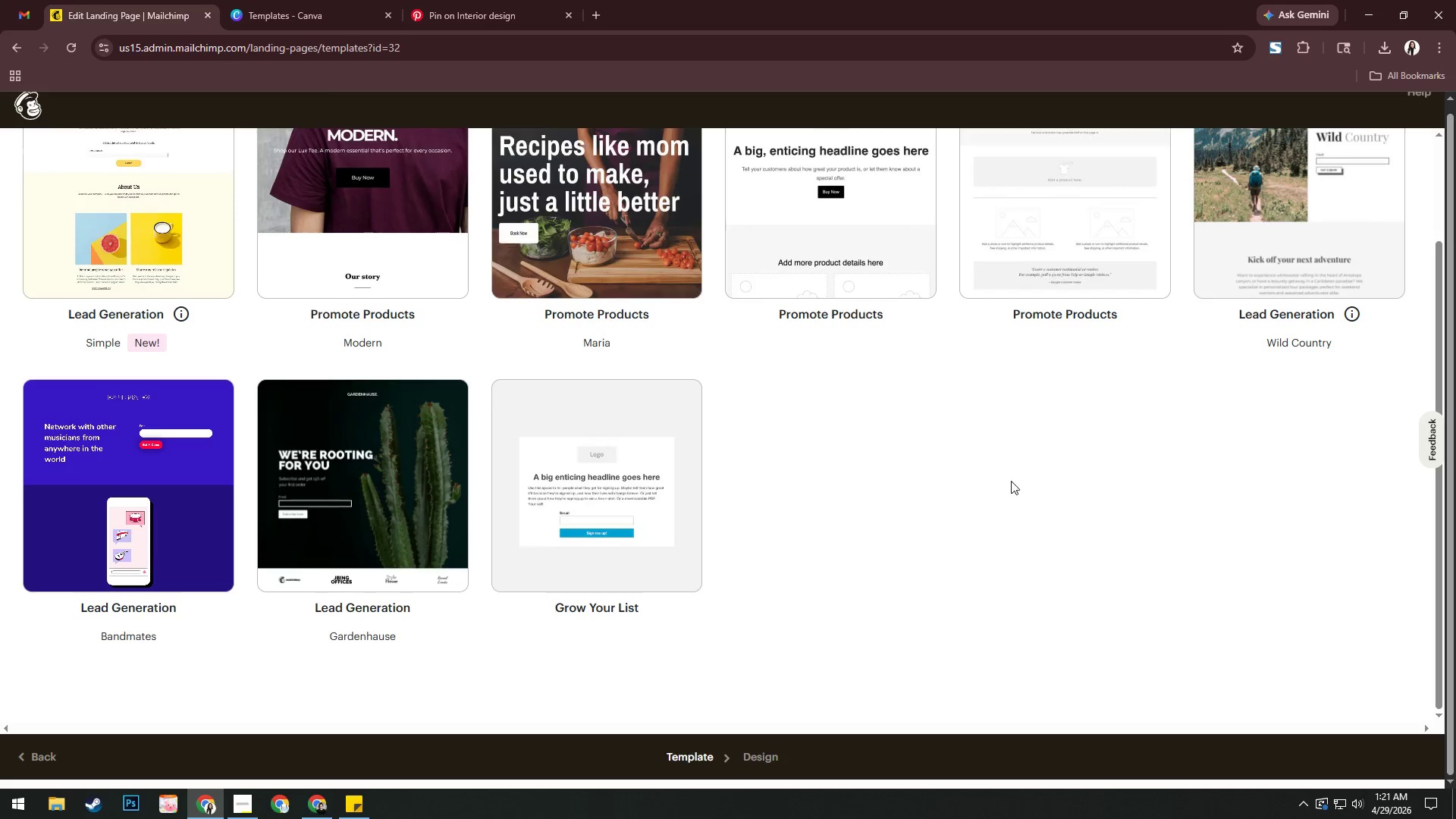 
scroll: coordinate [808, 466], scroll_direction: up, amount: 8.0
 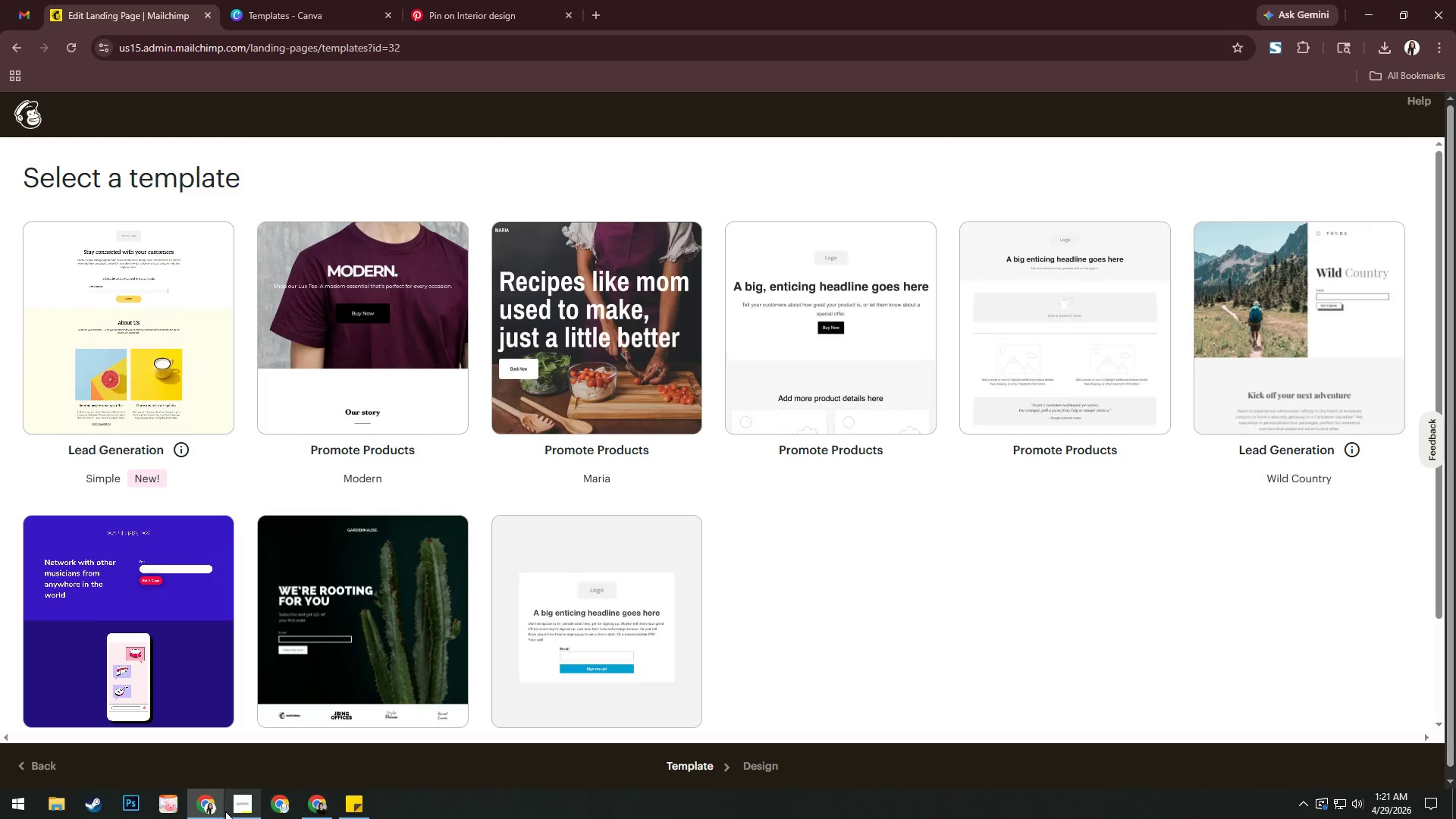 
left_click([253, 800])